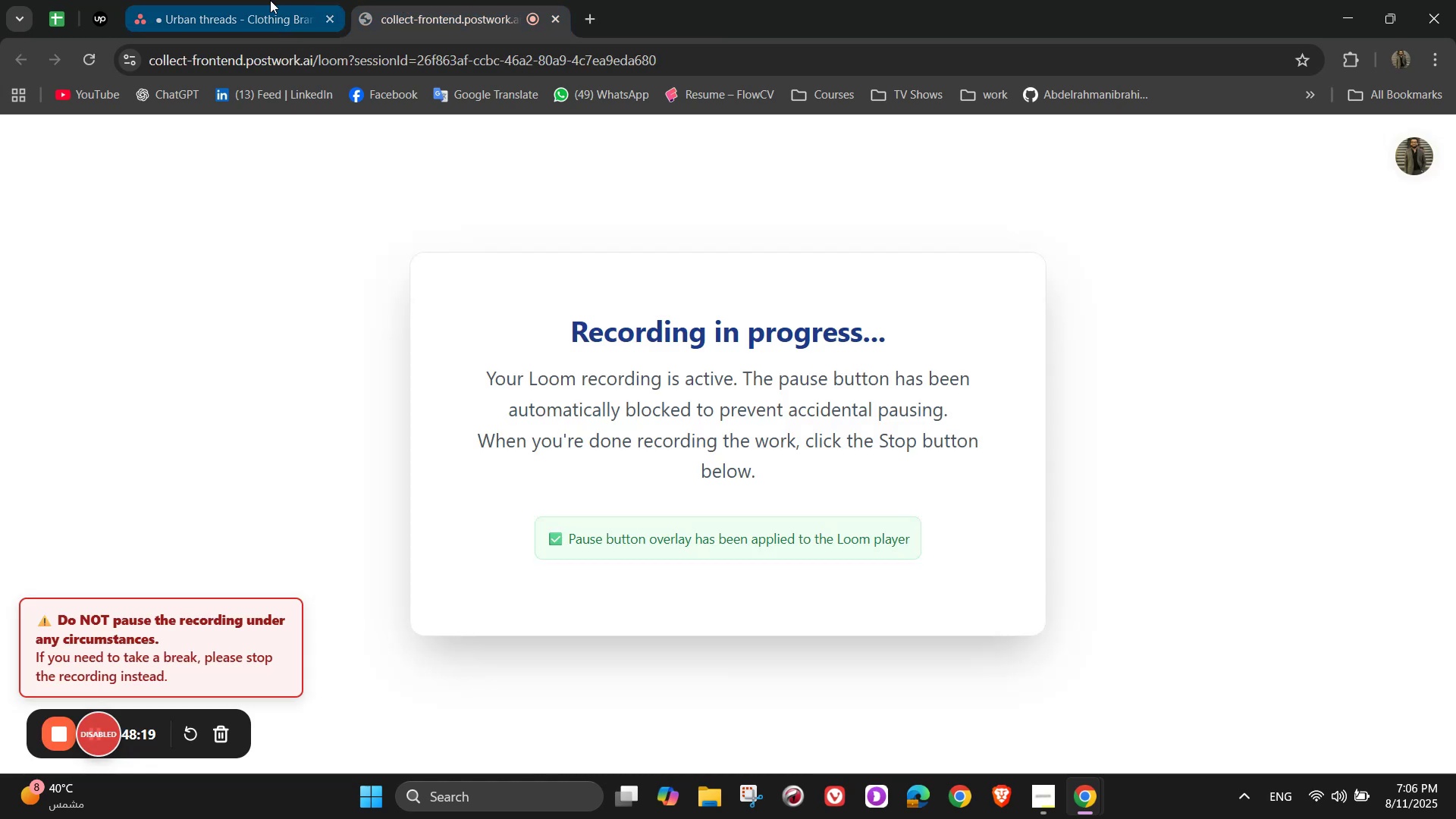 
left_click([264, 0])
 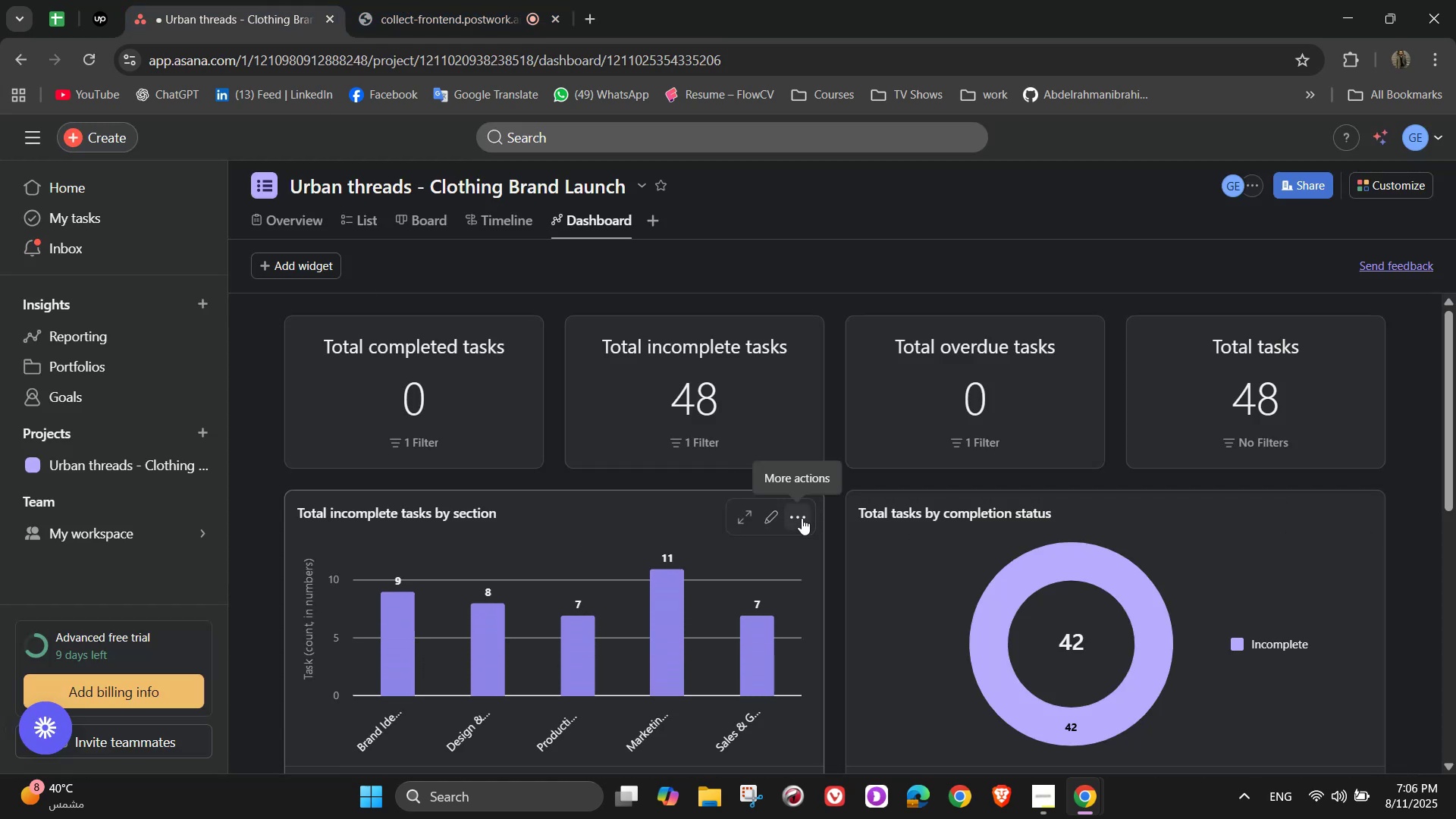 
left_click([794, 513])
 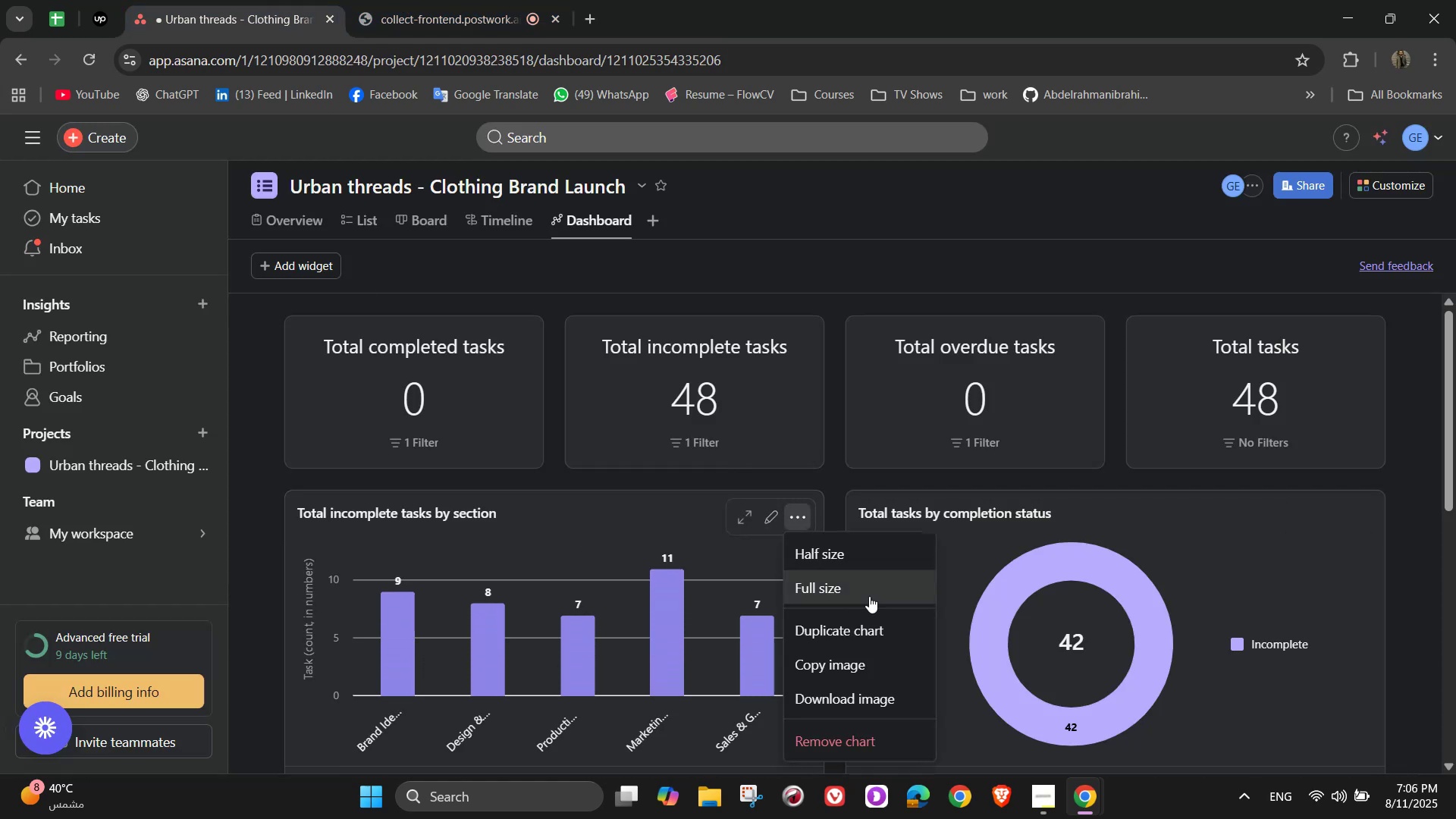 
left_click([871, 585])
 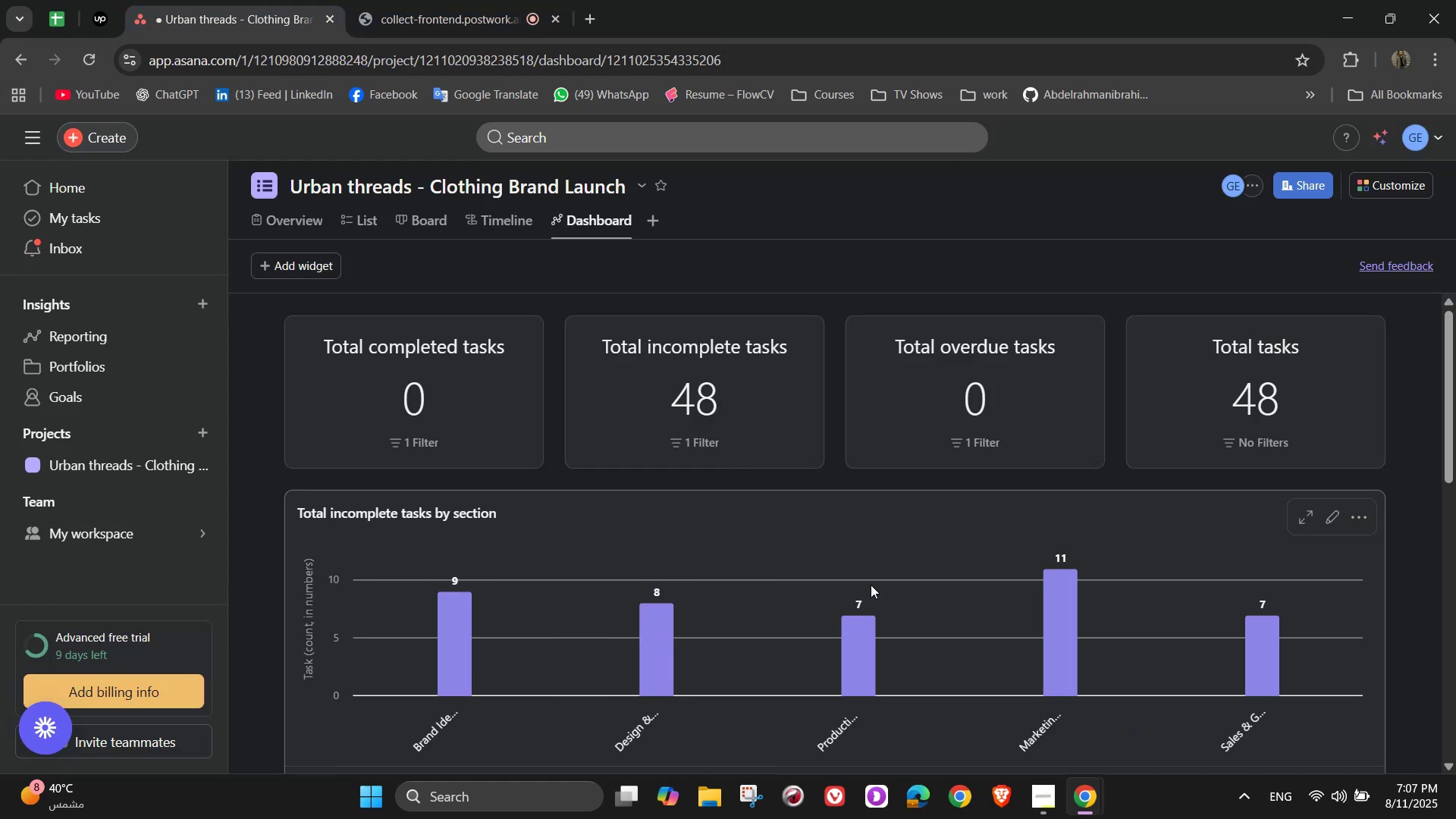 
scroll: coordinate [871, 585], scroll_direction: down, amount: 3.0
 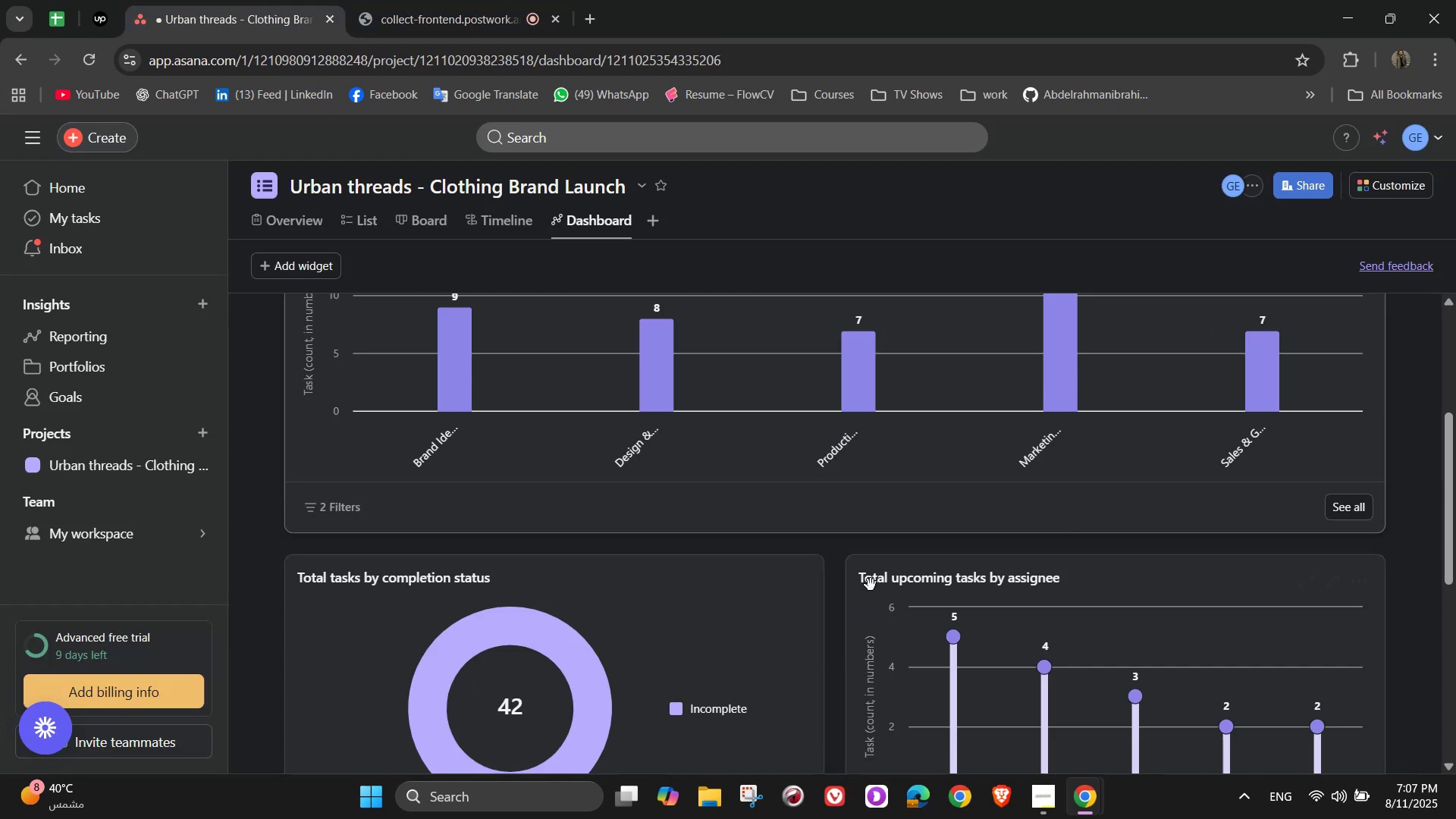 
scroll: coordinate [888, 580], scroll_direction: up, amount: 2.0
 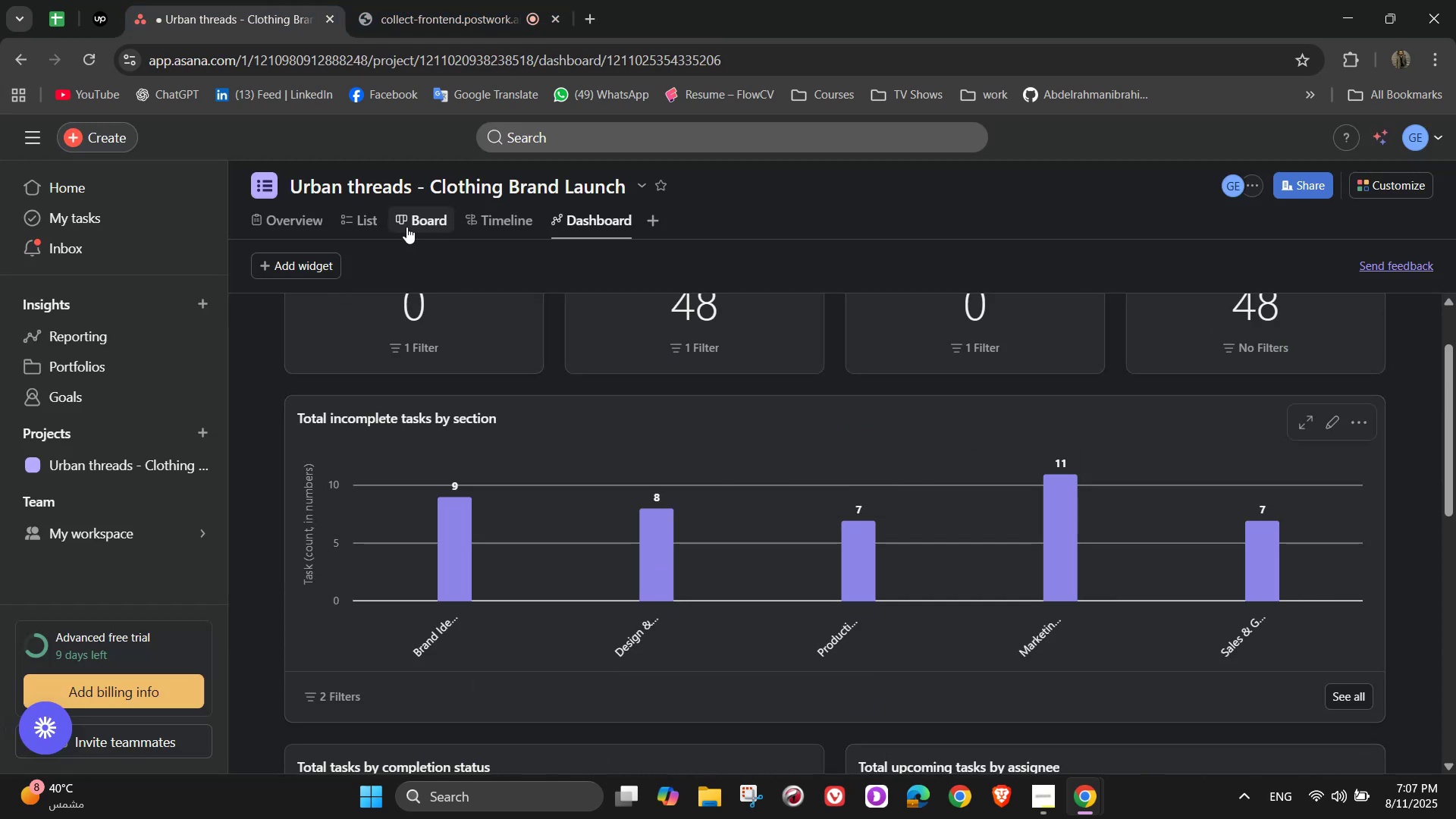 
left_click([384, 212])
 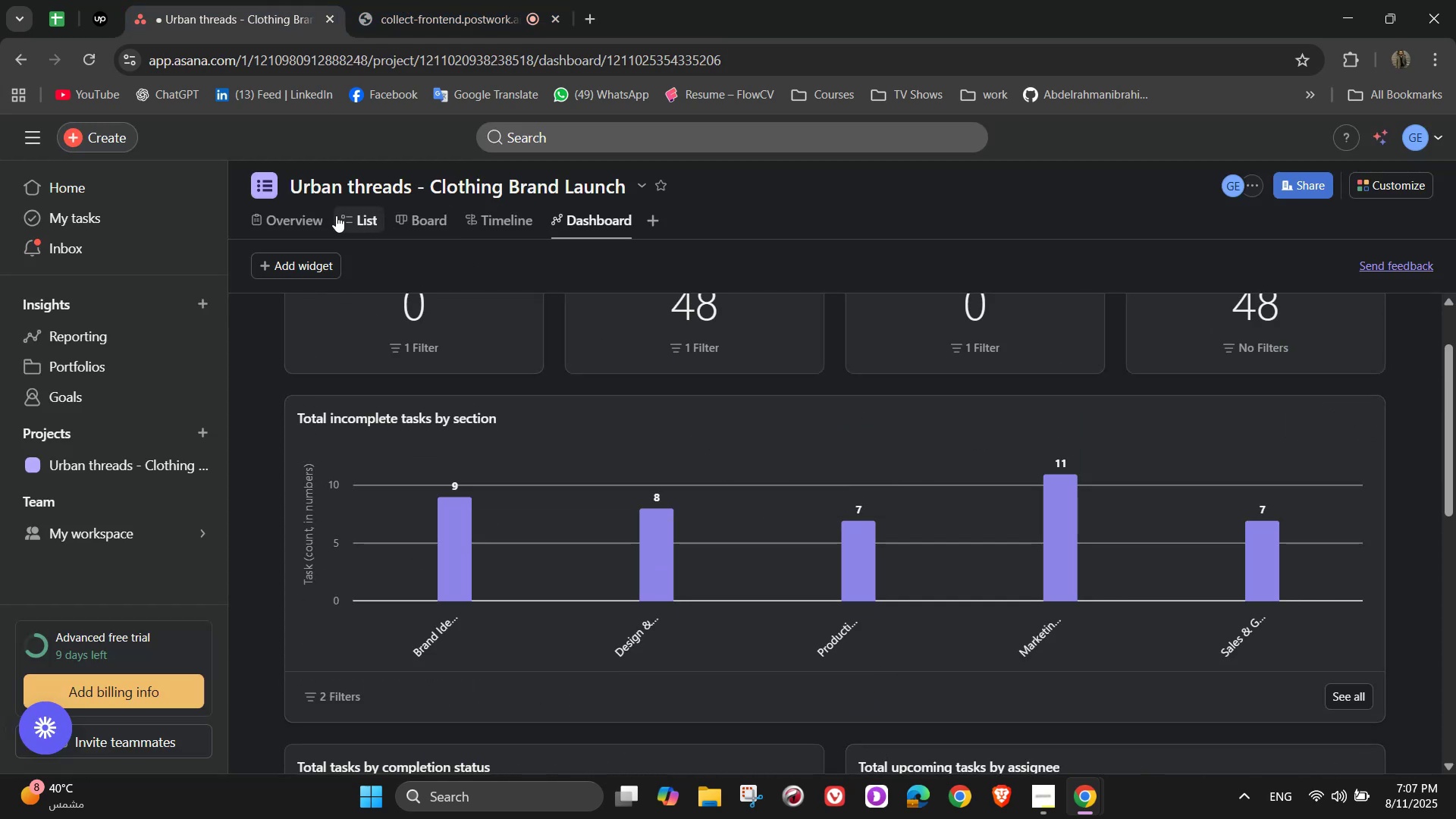 
left_click([359, 225])
 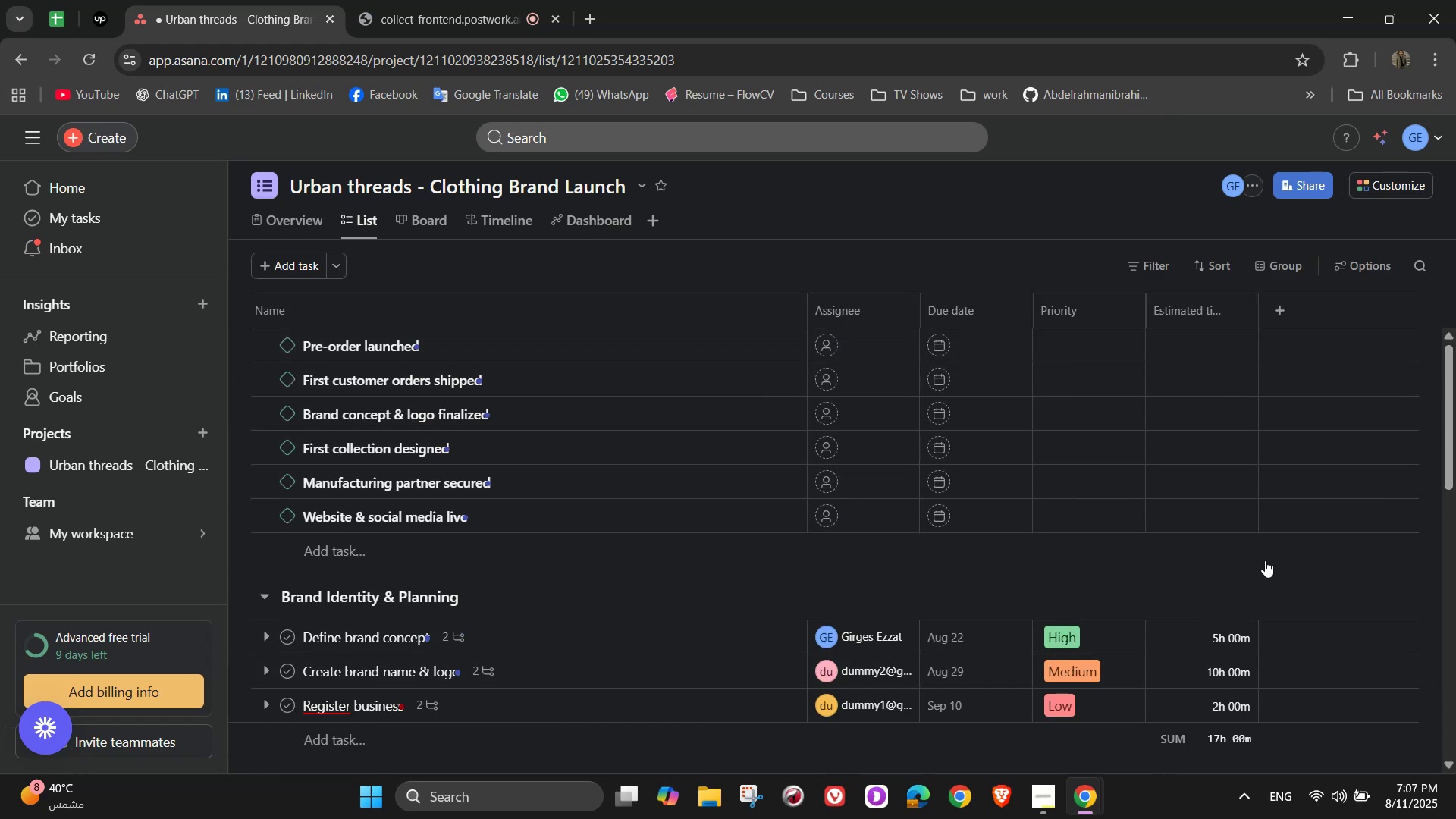 
wait(6.62)
 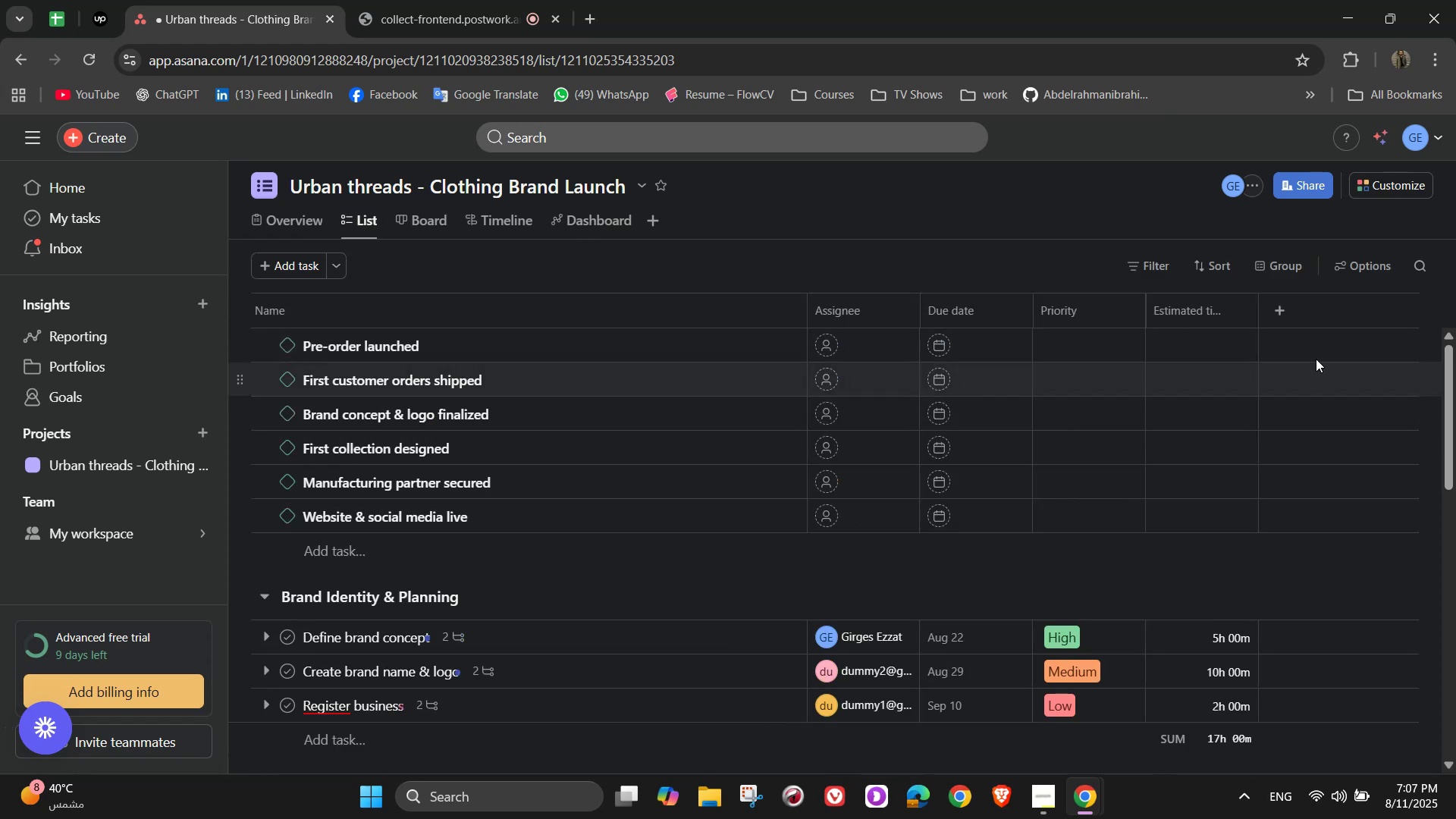 
left_click([499, 228])
 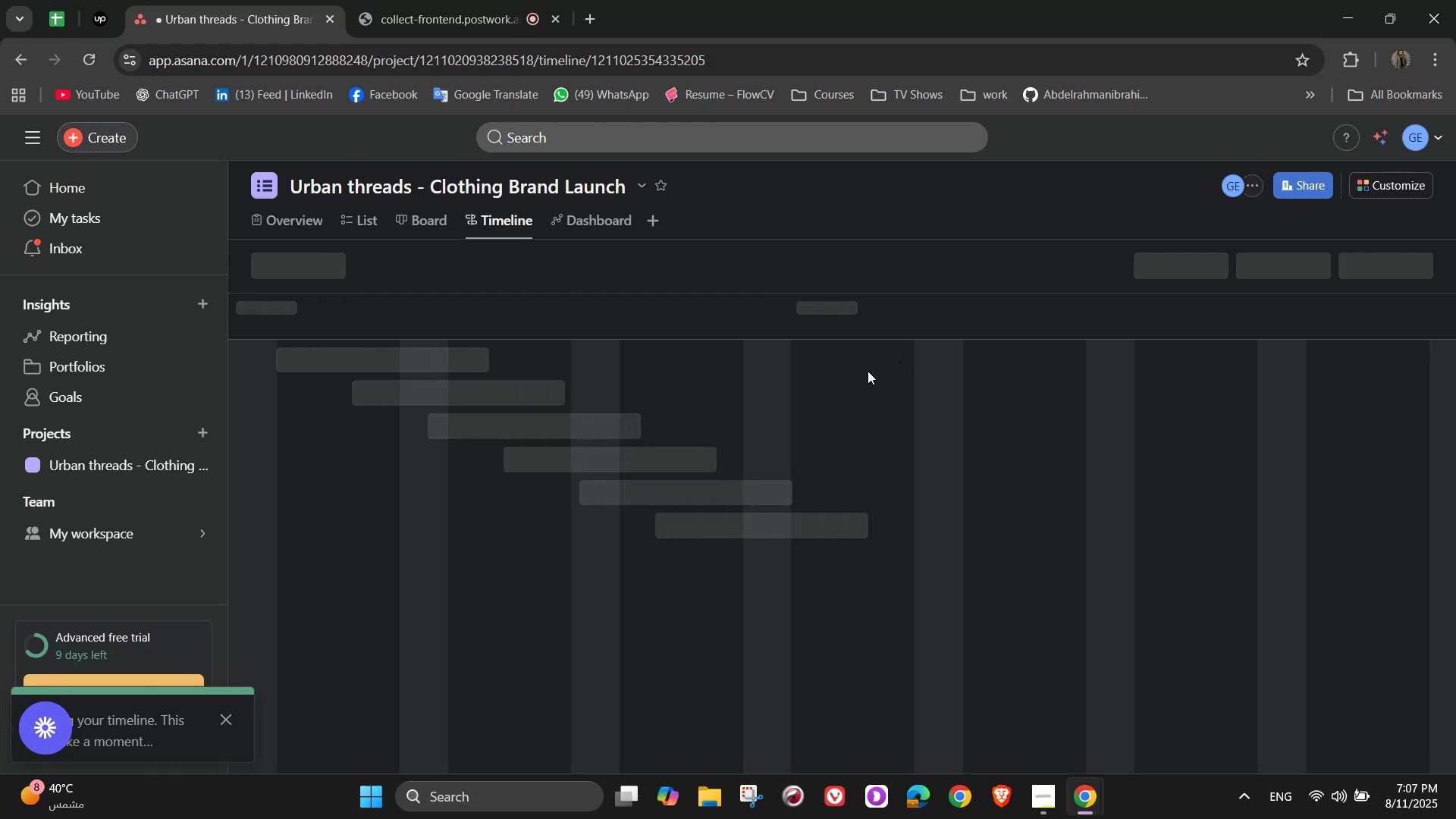 
wait(5.74)
 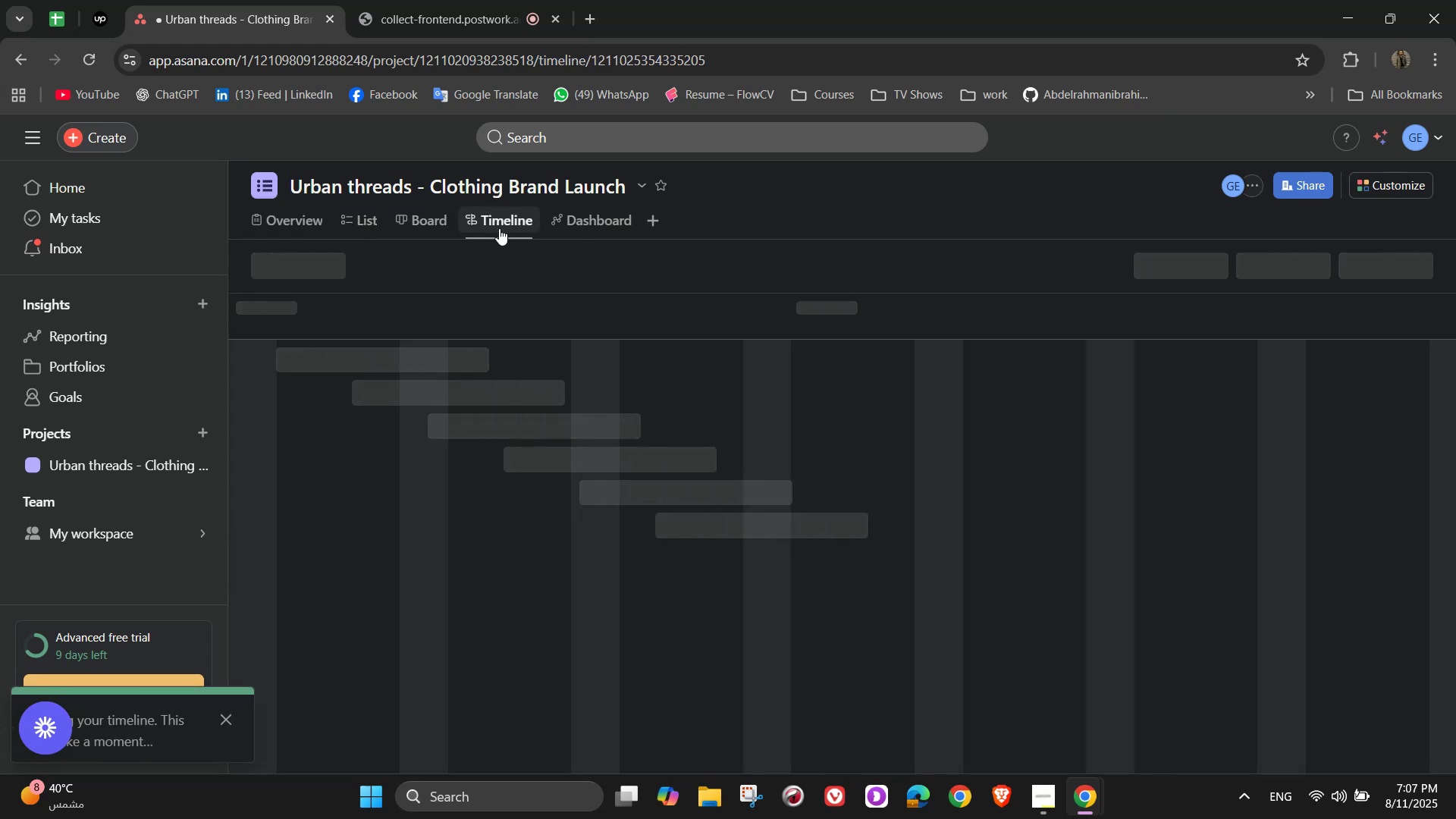 
left_click([618, 215])
 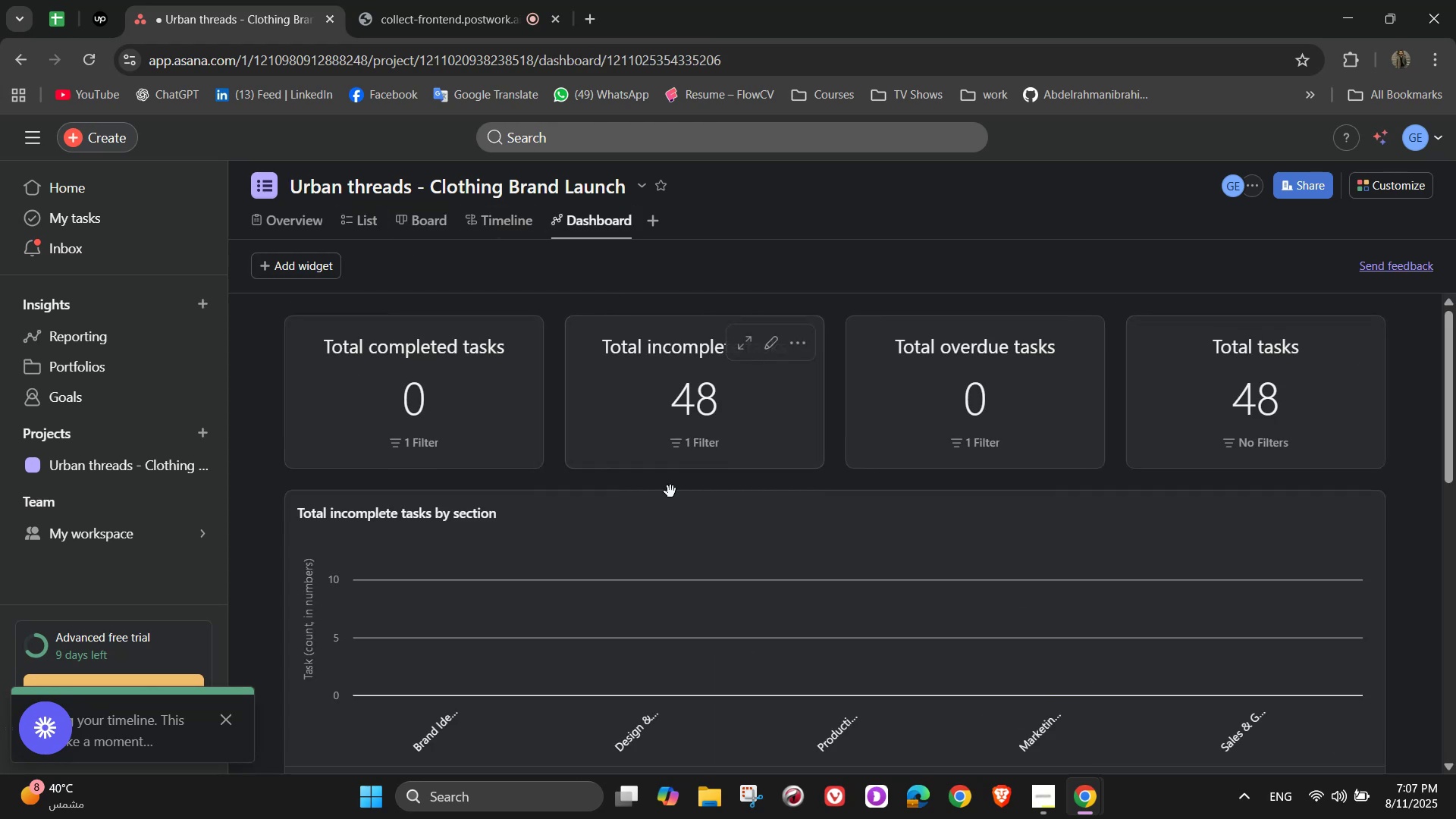 
scroll: coordinate [700, 472], scroll_direction: down, amount: 2.0
 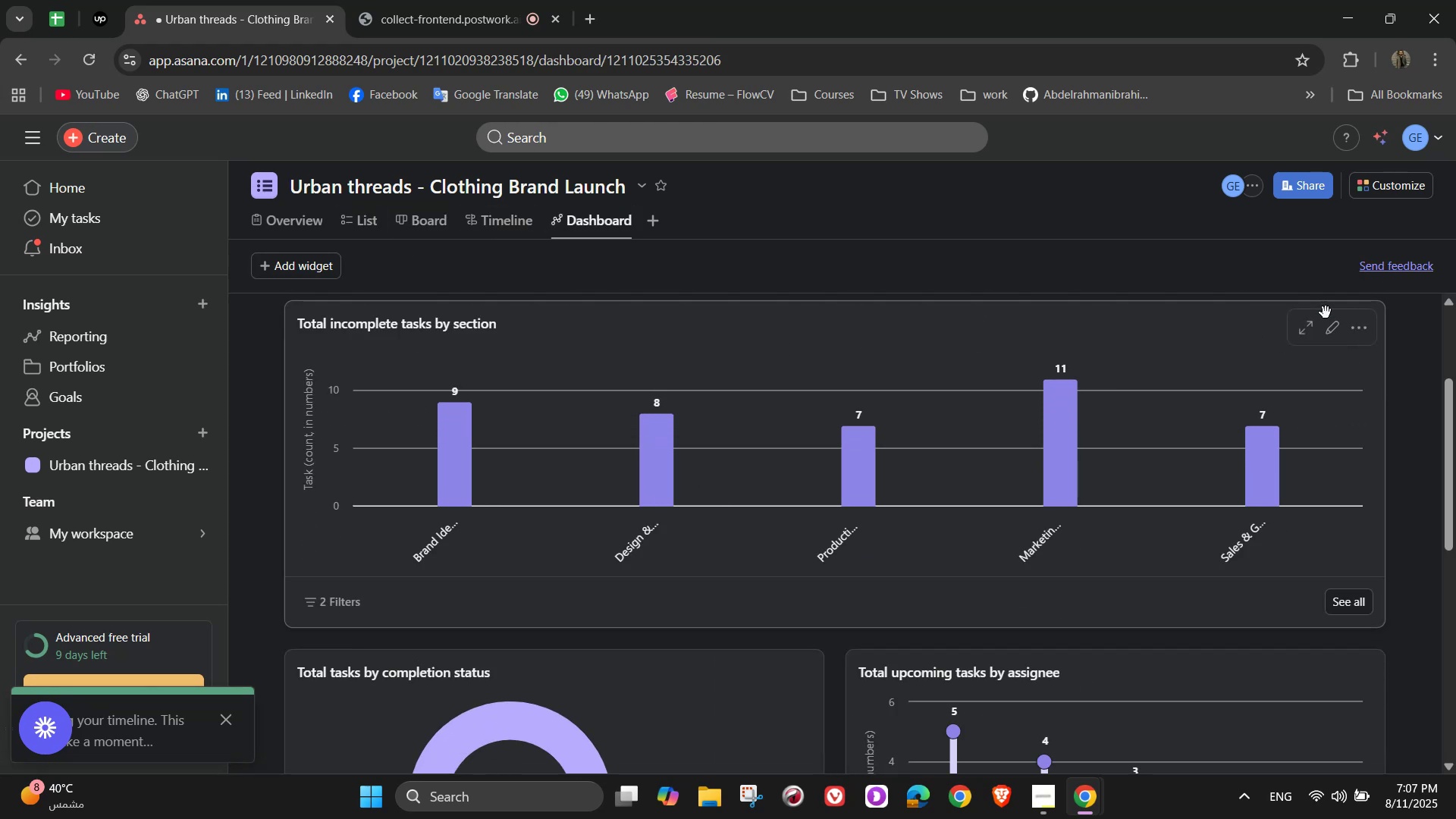 
left_click([1325, 336])
 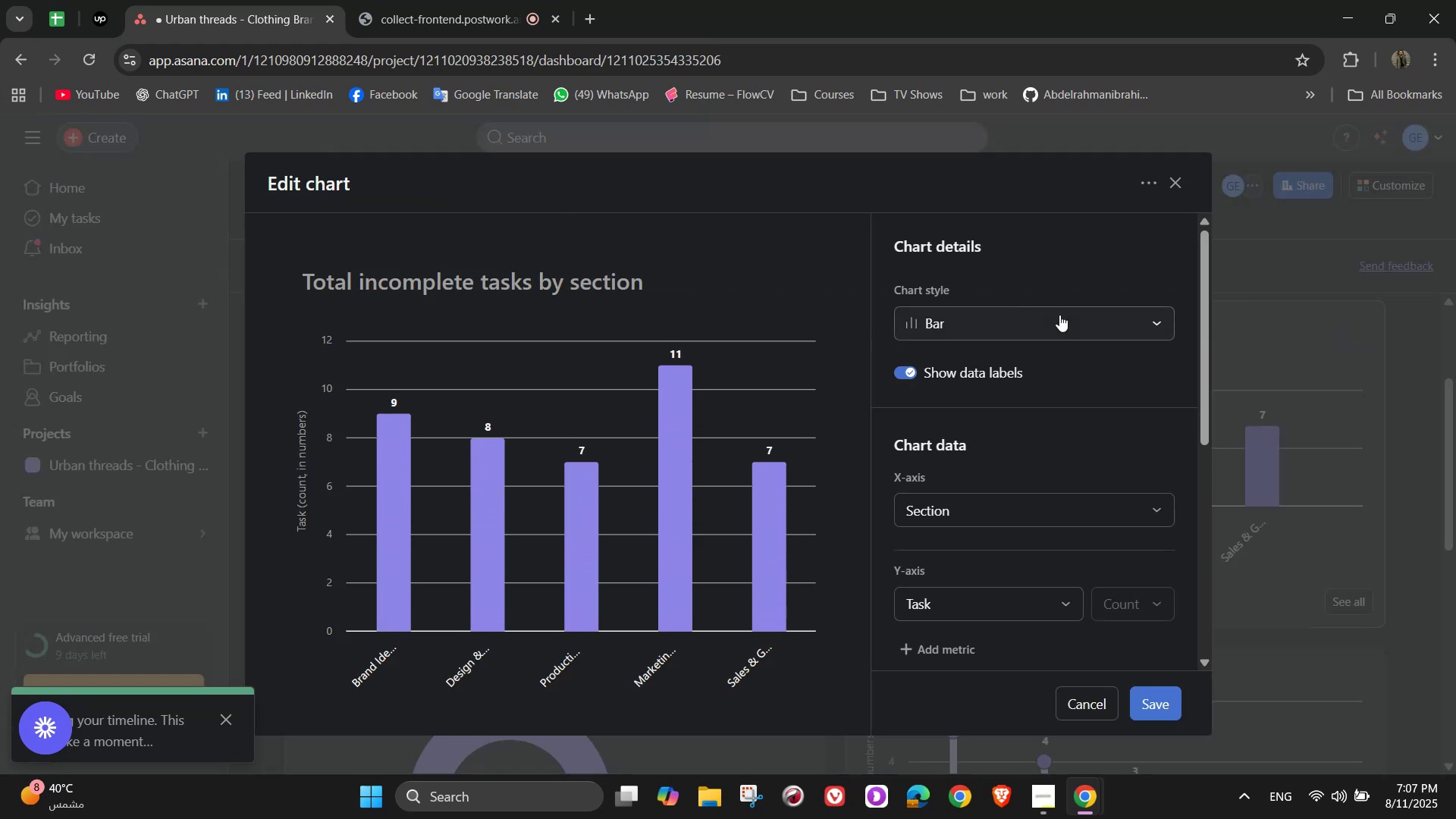 
left_click([1059, 315])
 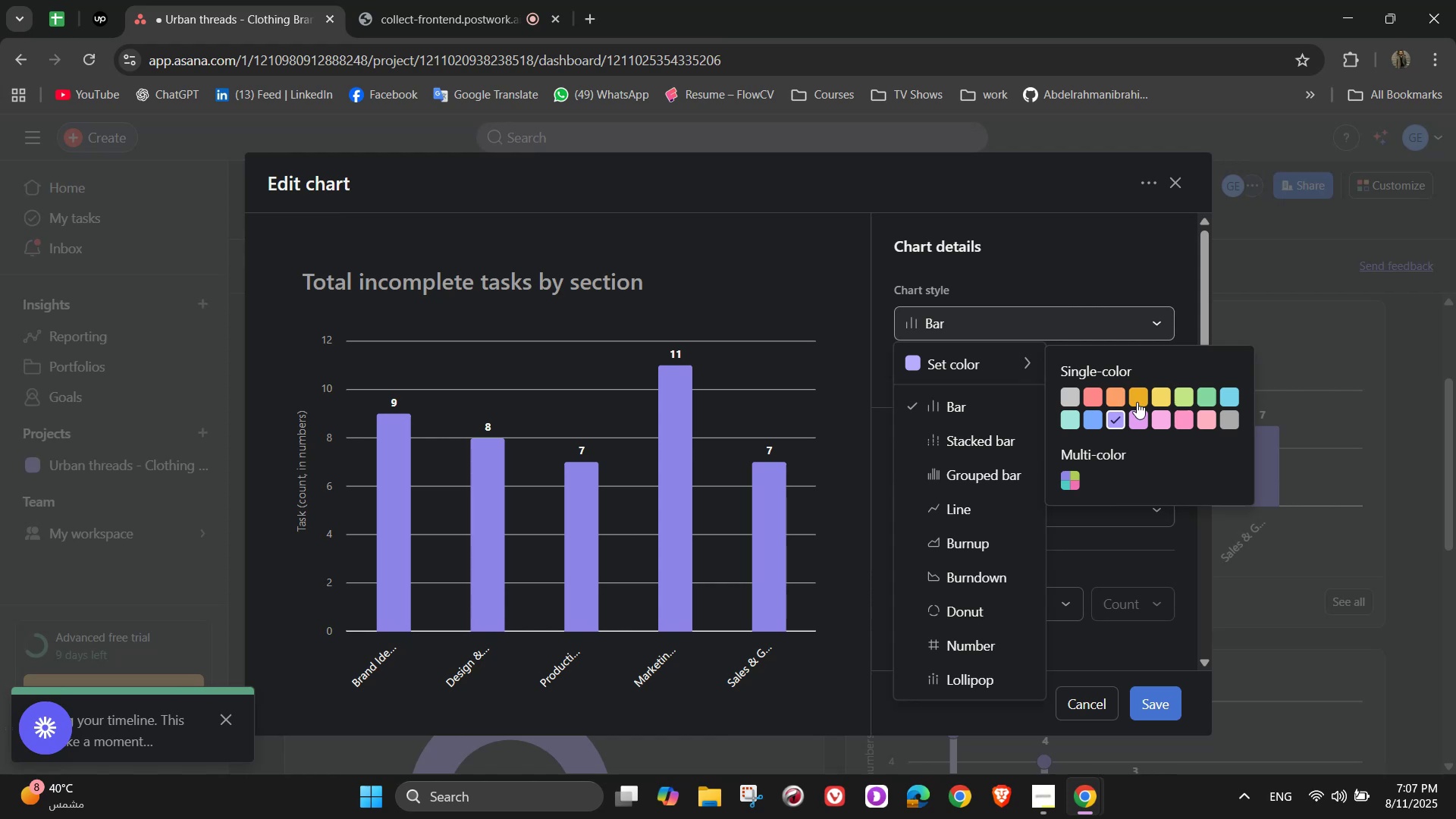 
left_click([1166, 414])
 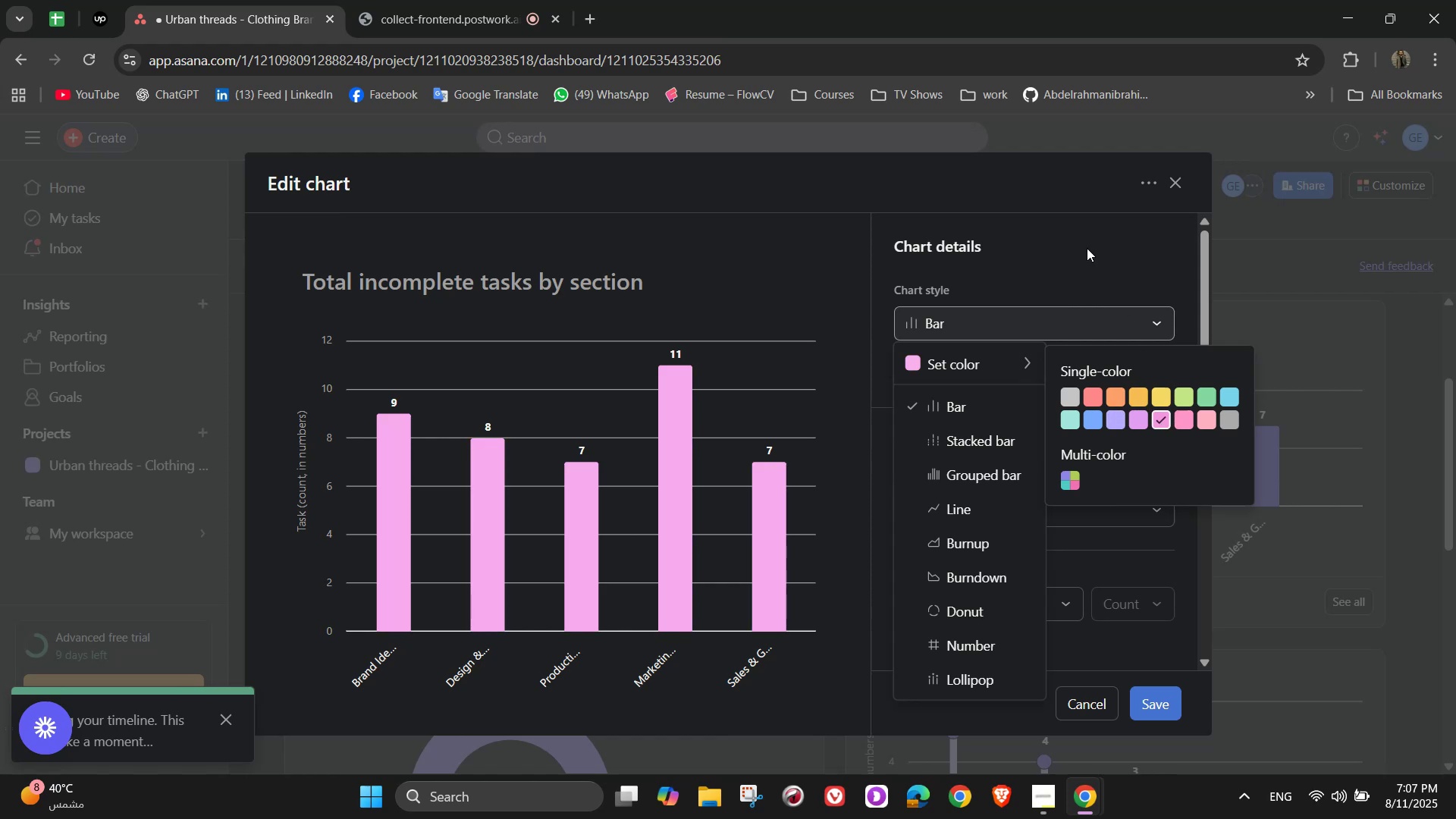 
left_click([1087, 248])
 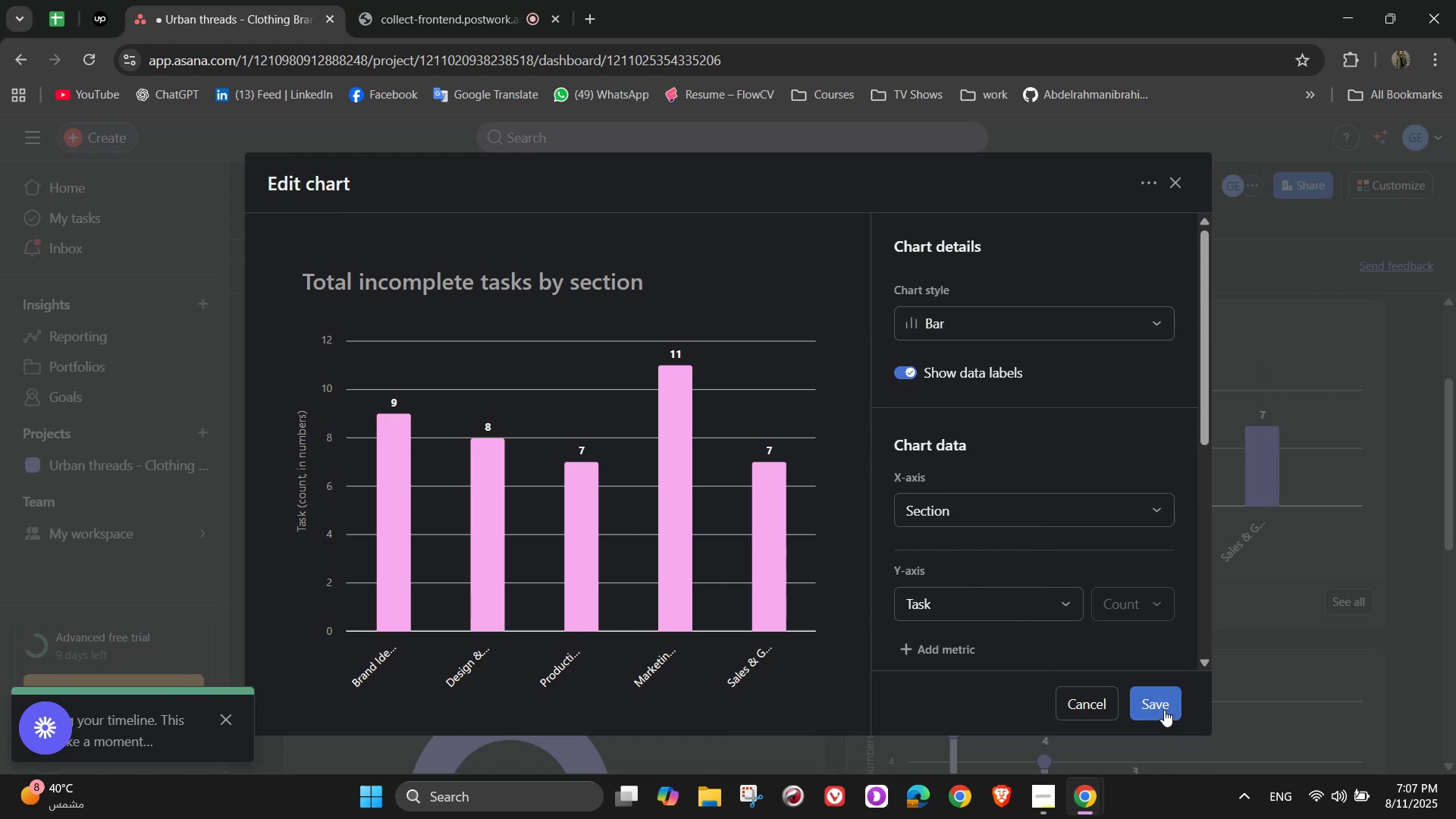 
left_click([1164, 710])
 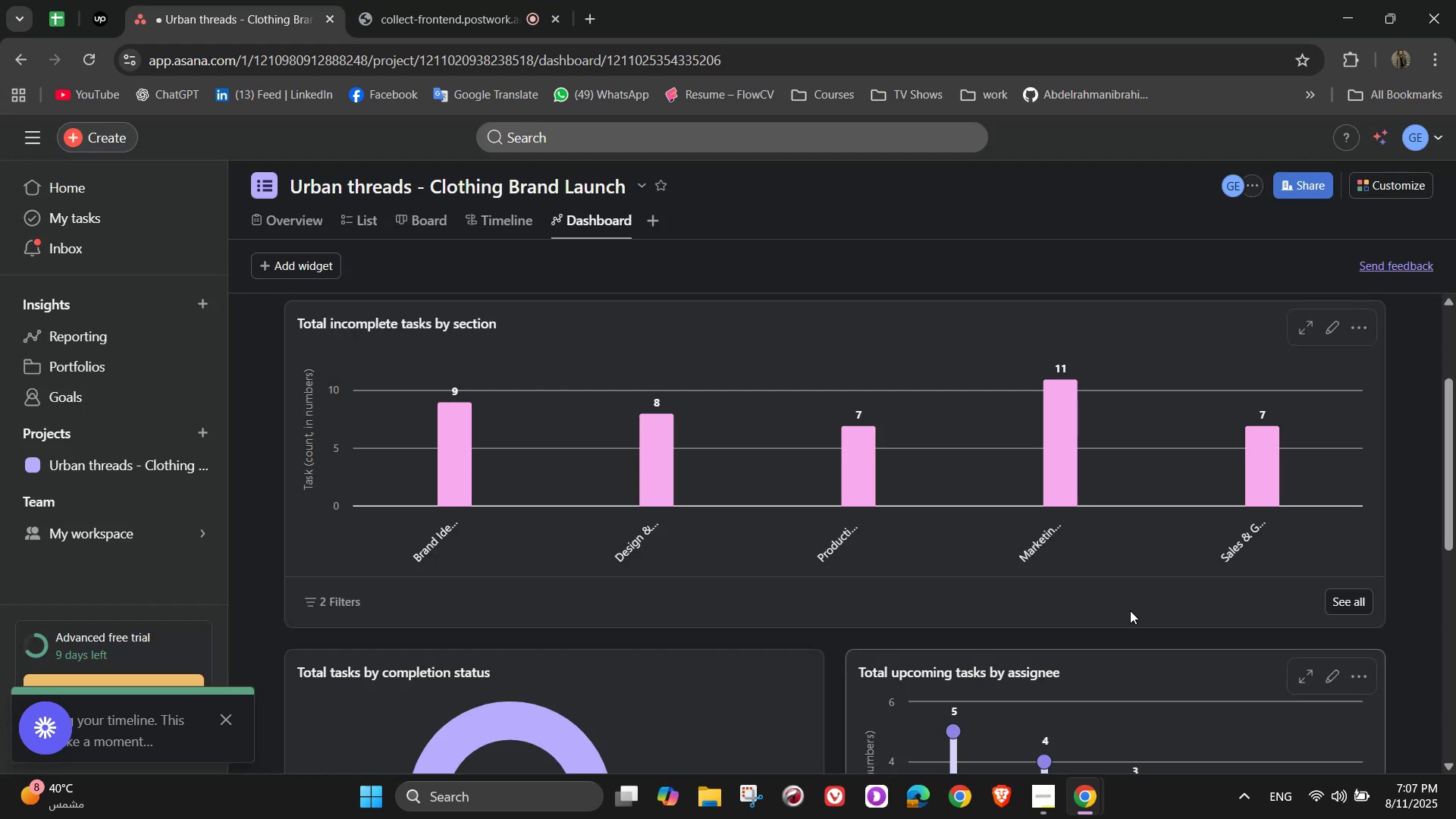 
scroll: coordinate [750, 385], scroll_direction: down, amount: 3.0
 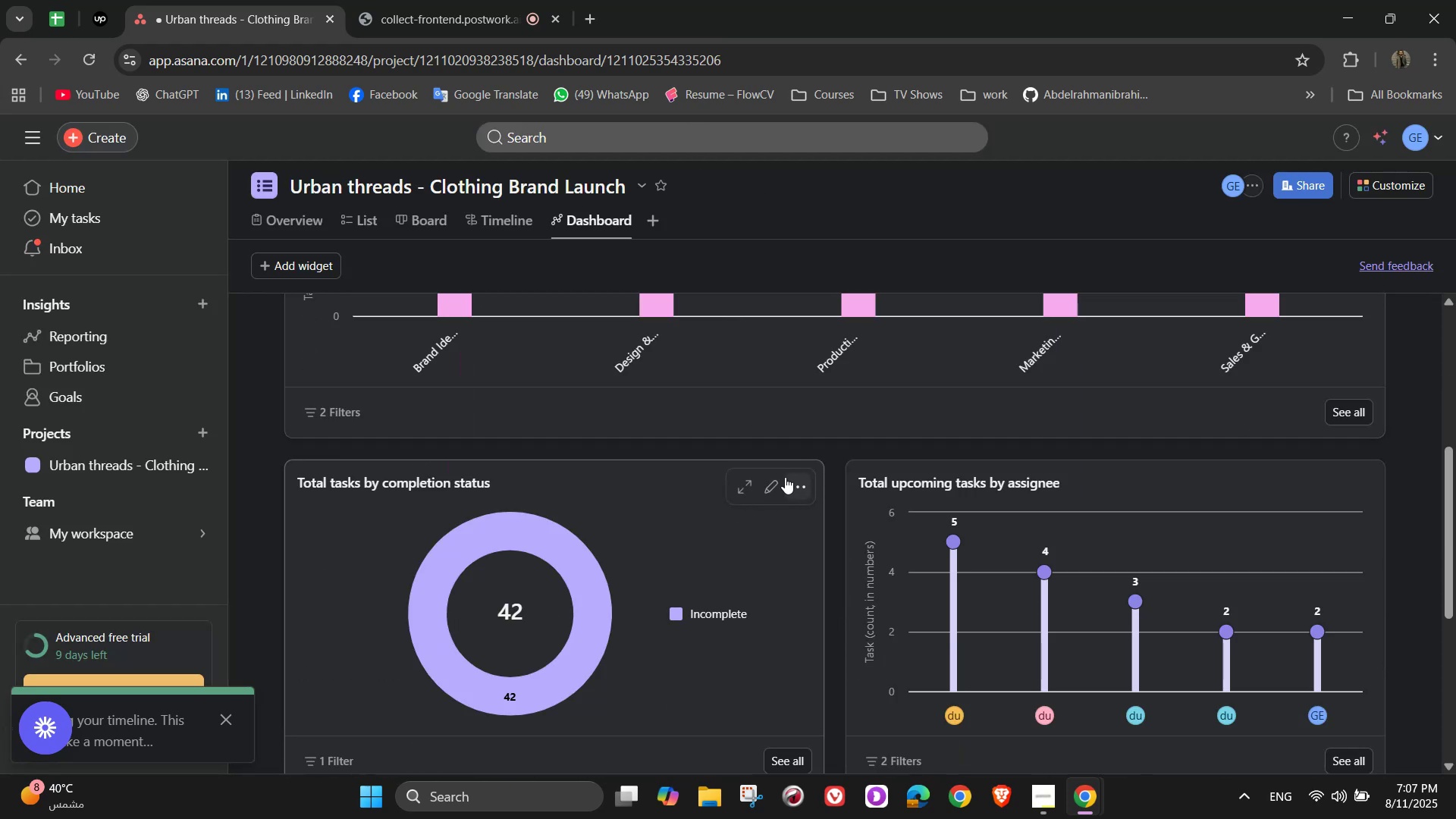 
left_click([776, 477])
 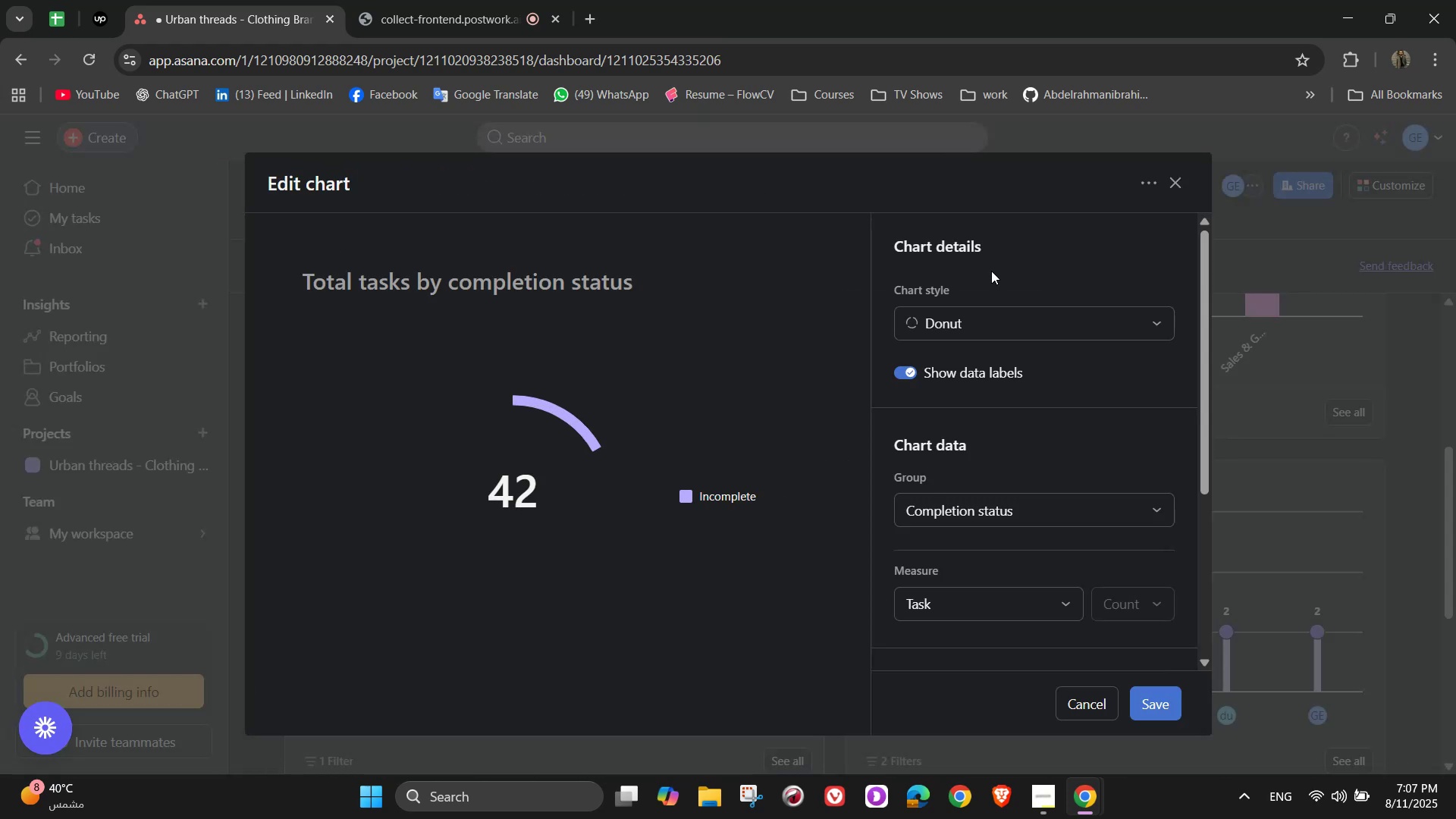 
left_click([1008, 326])
 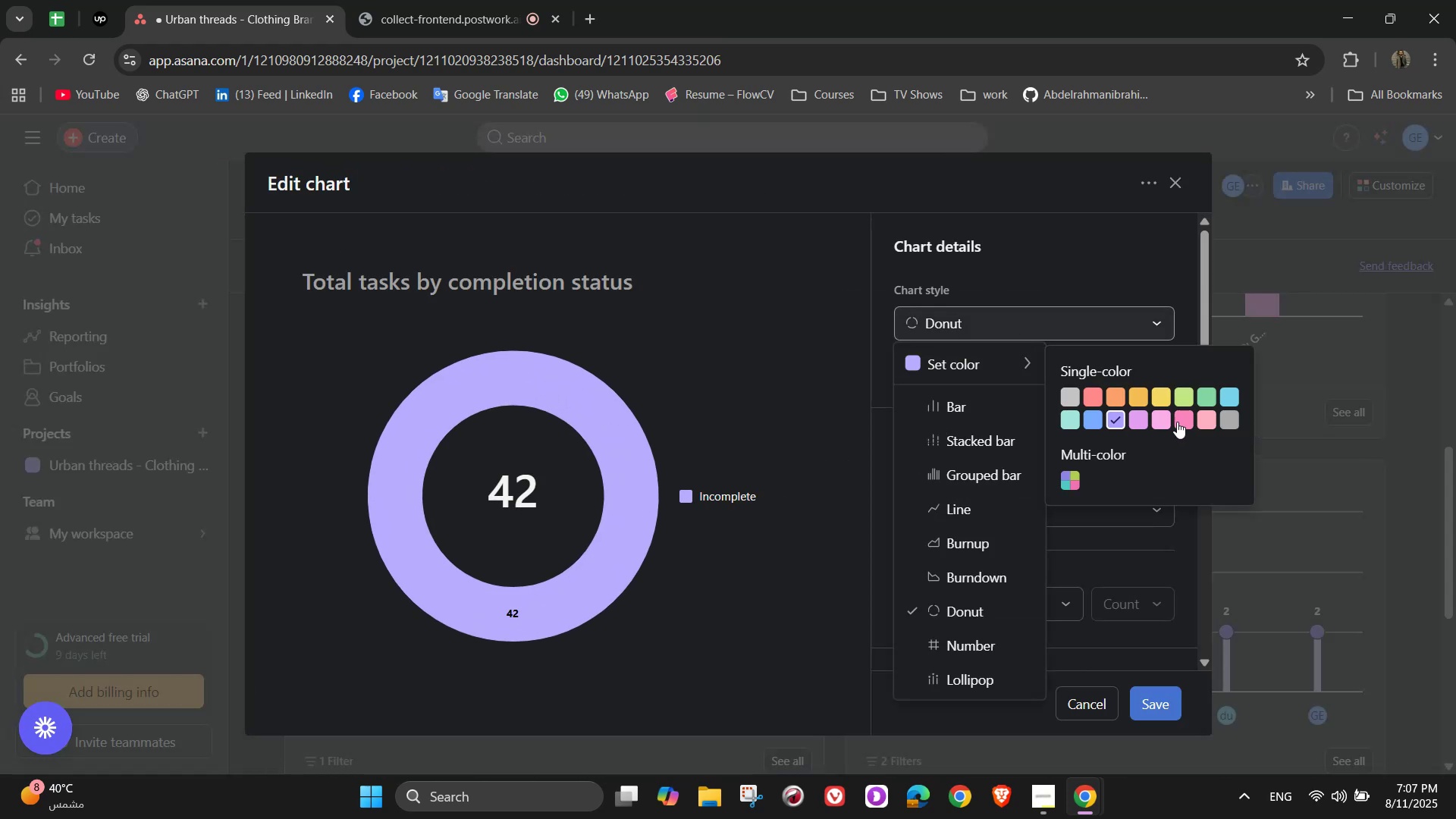 
left_click([1204, 419])
 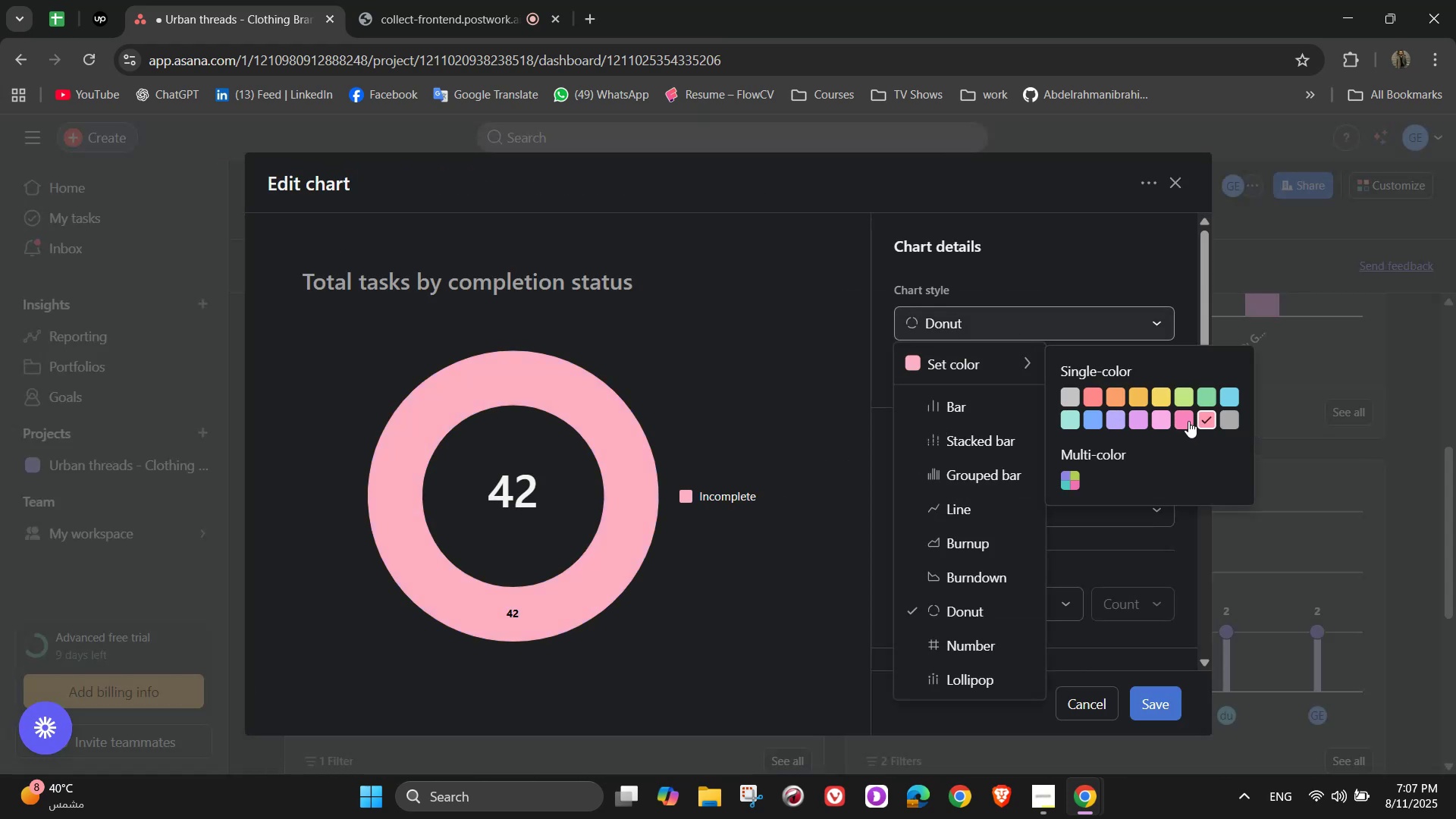 
left_click([1188, 421])
 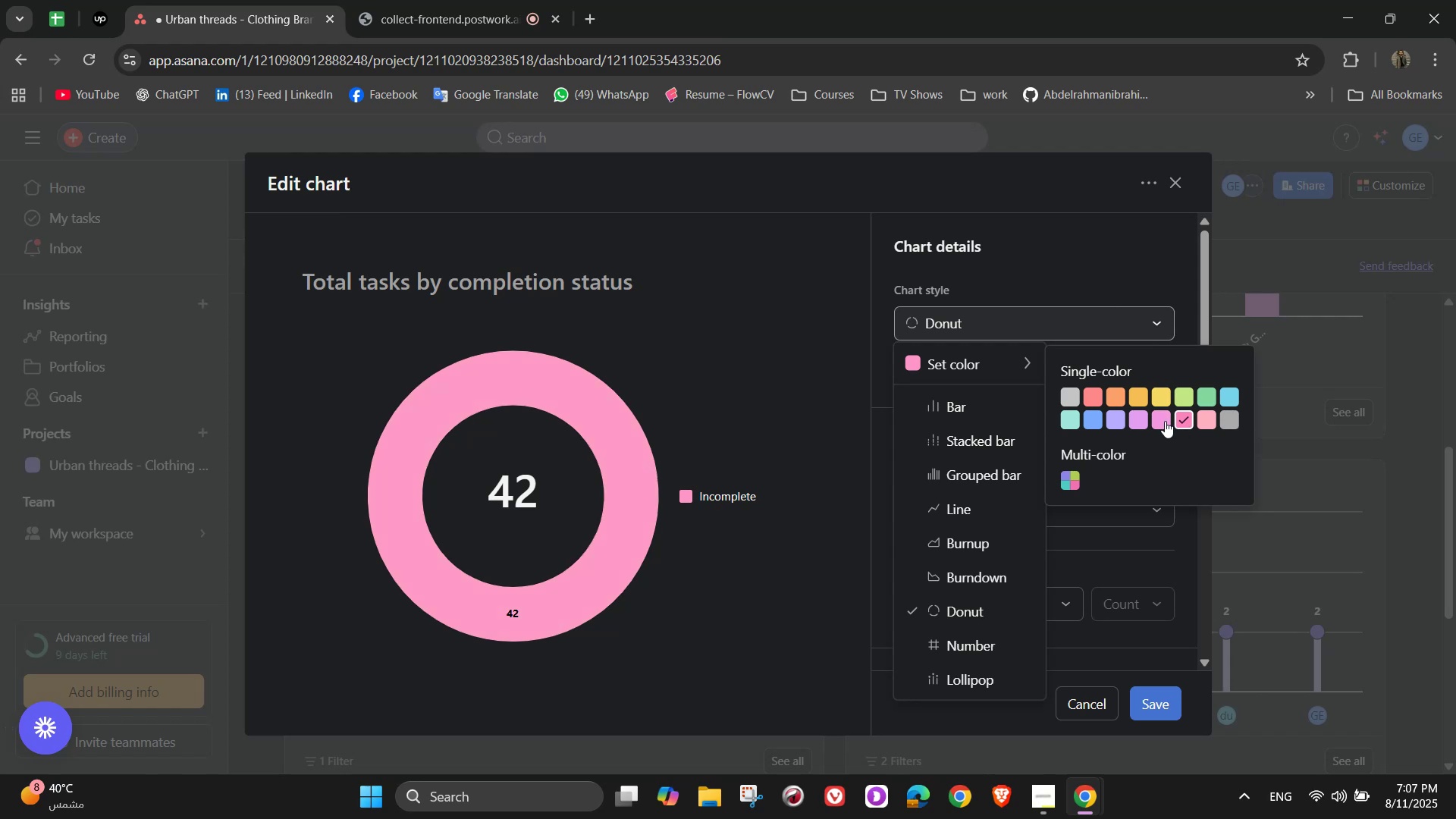 
left_click([1165, 421])
 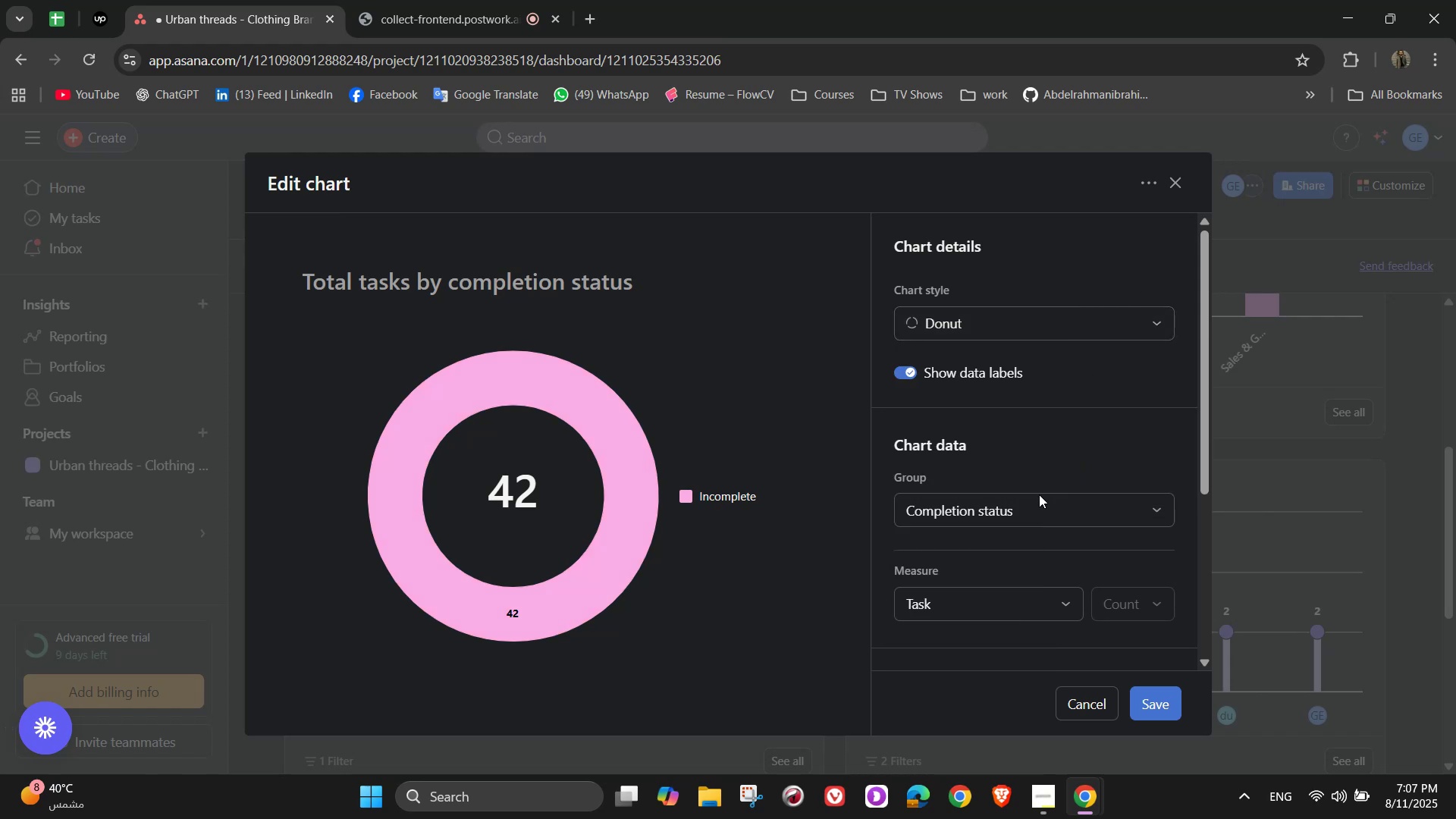 
left_click([1030, 523])
 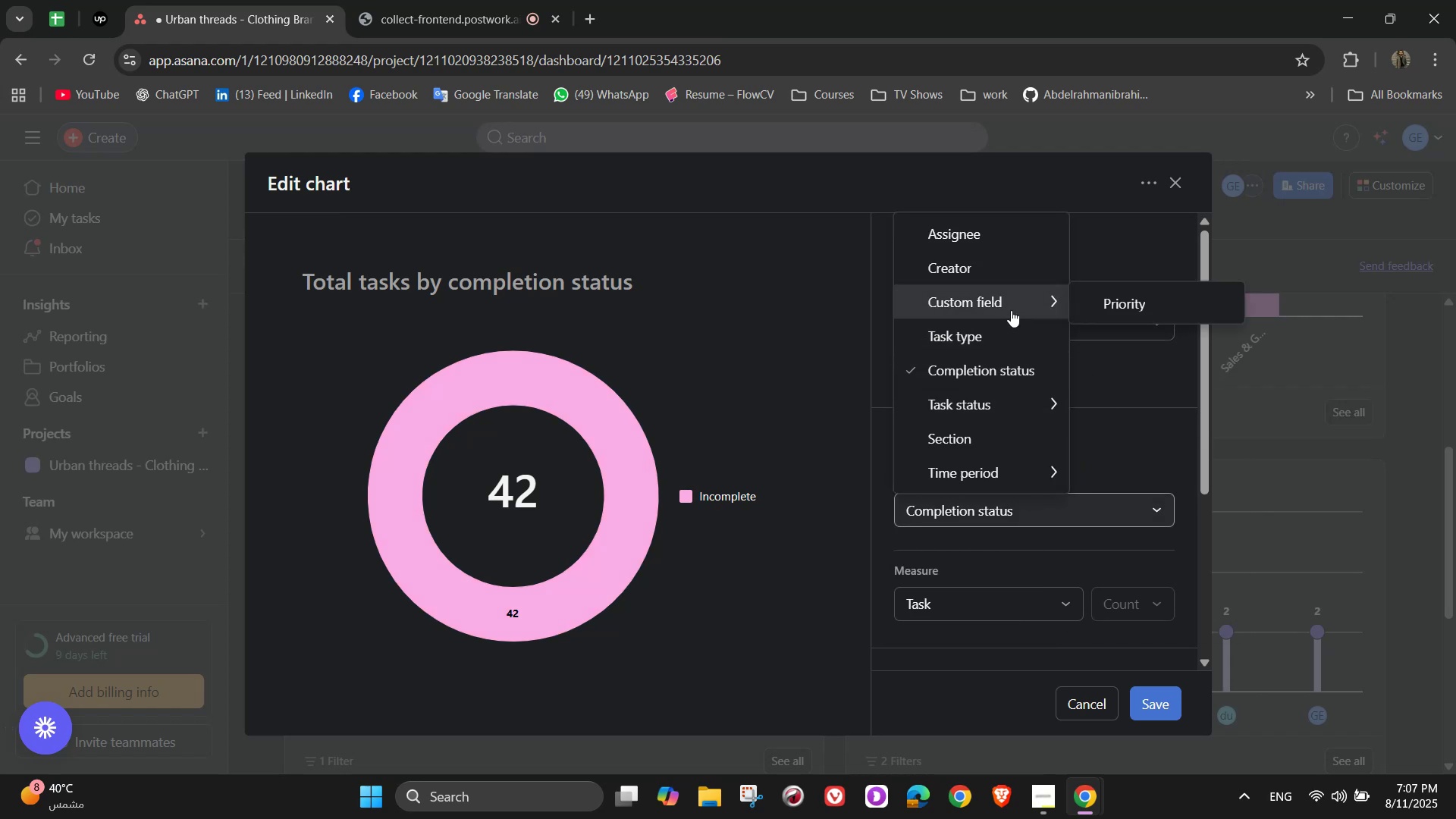 
left_click([1159, 304])
 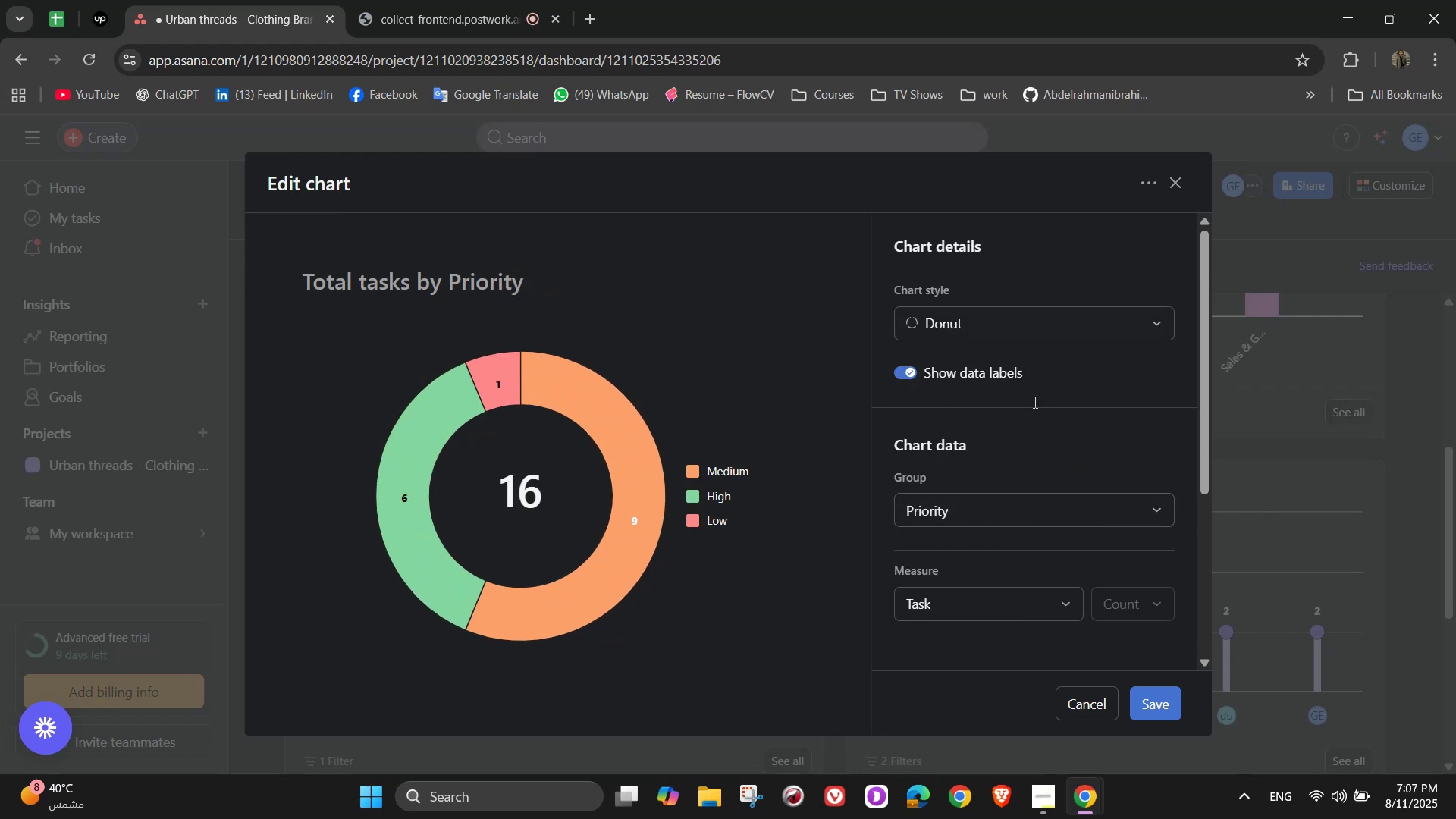 
left_click([1170, 712])
 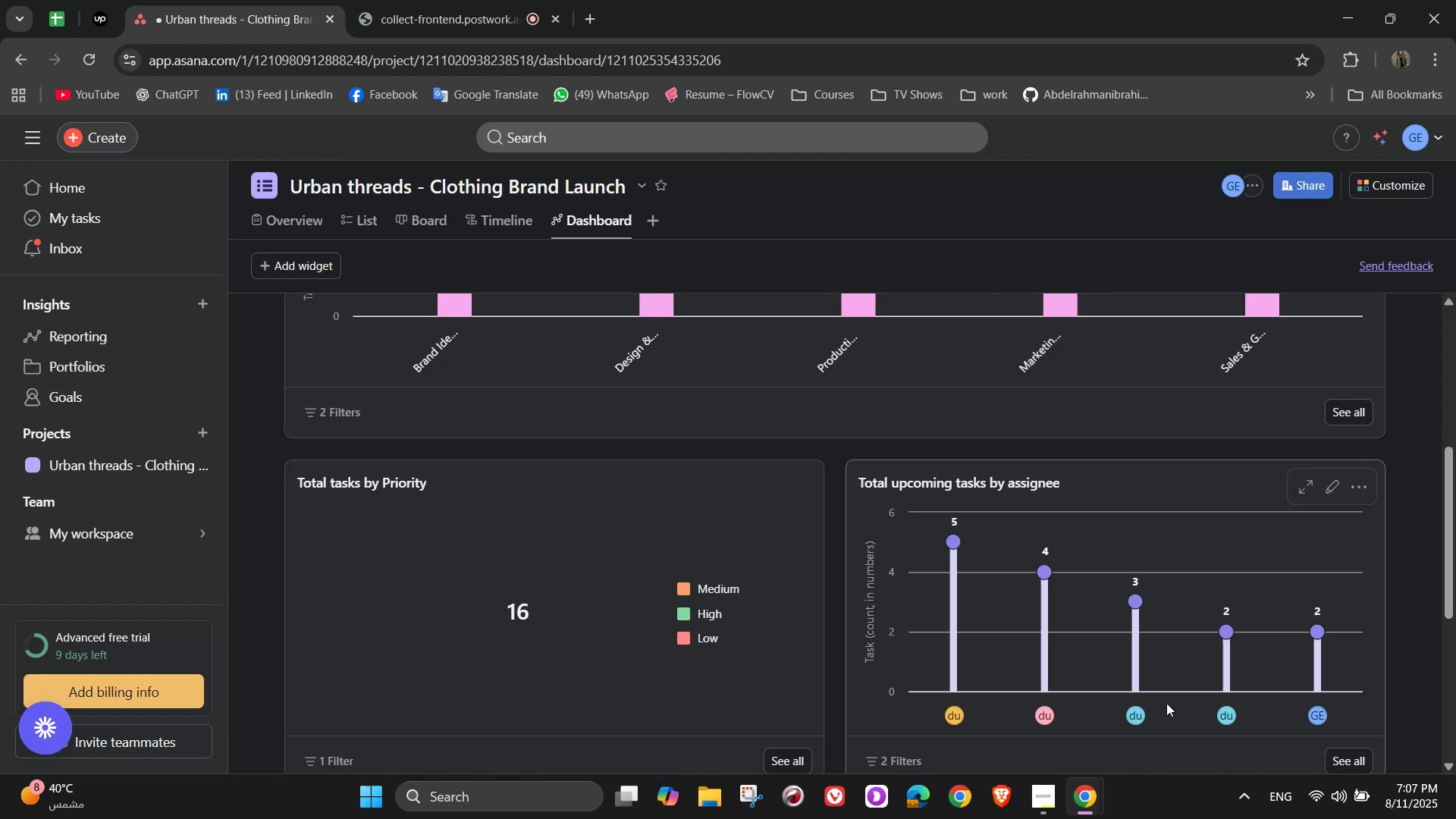 
mouse_move([1294, 513])
 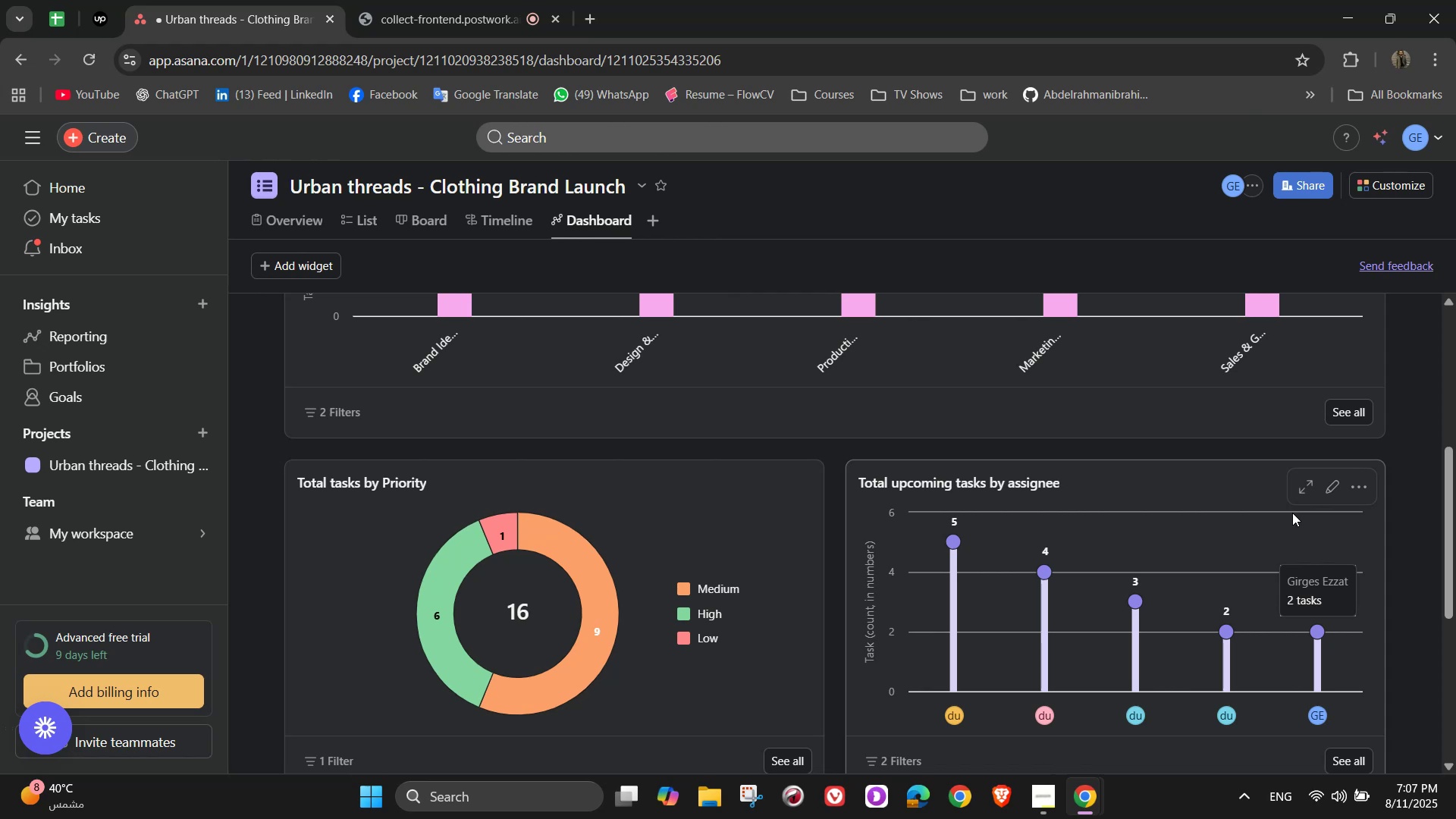 
scroll: coordinate [1292, 513], scroll_direction: down, amount: 5.0
 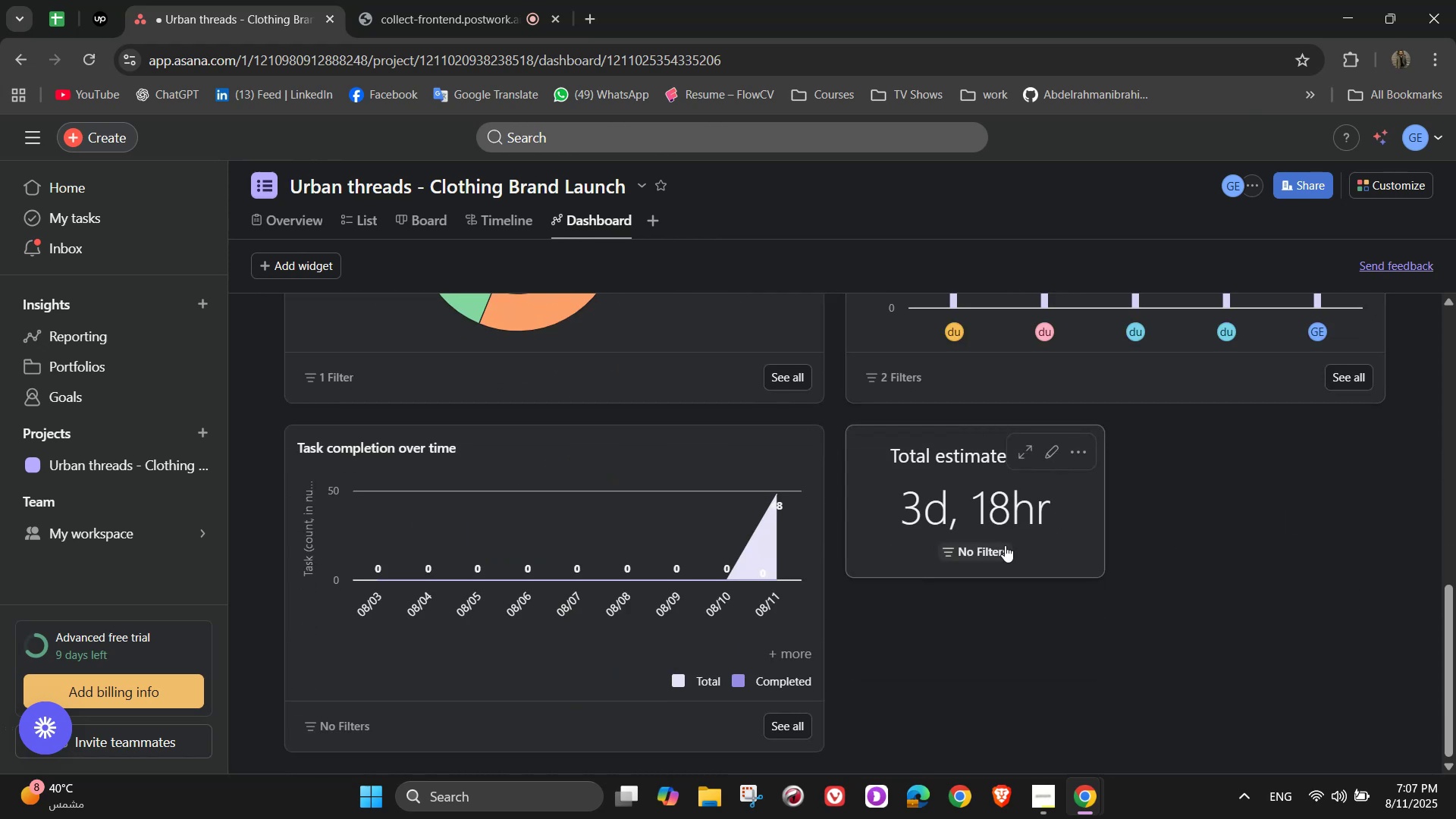 
scroll: coordinate [1026, 629], scroll_direction: up, amount: 12.0
 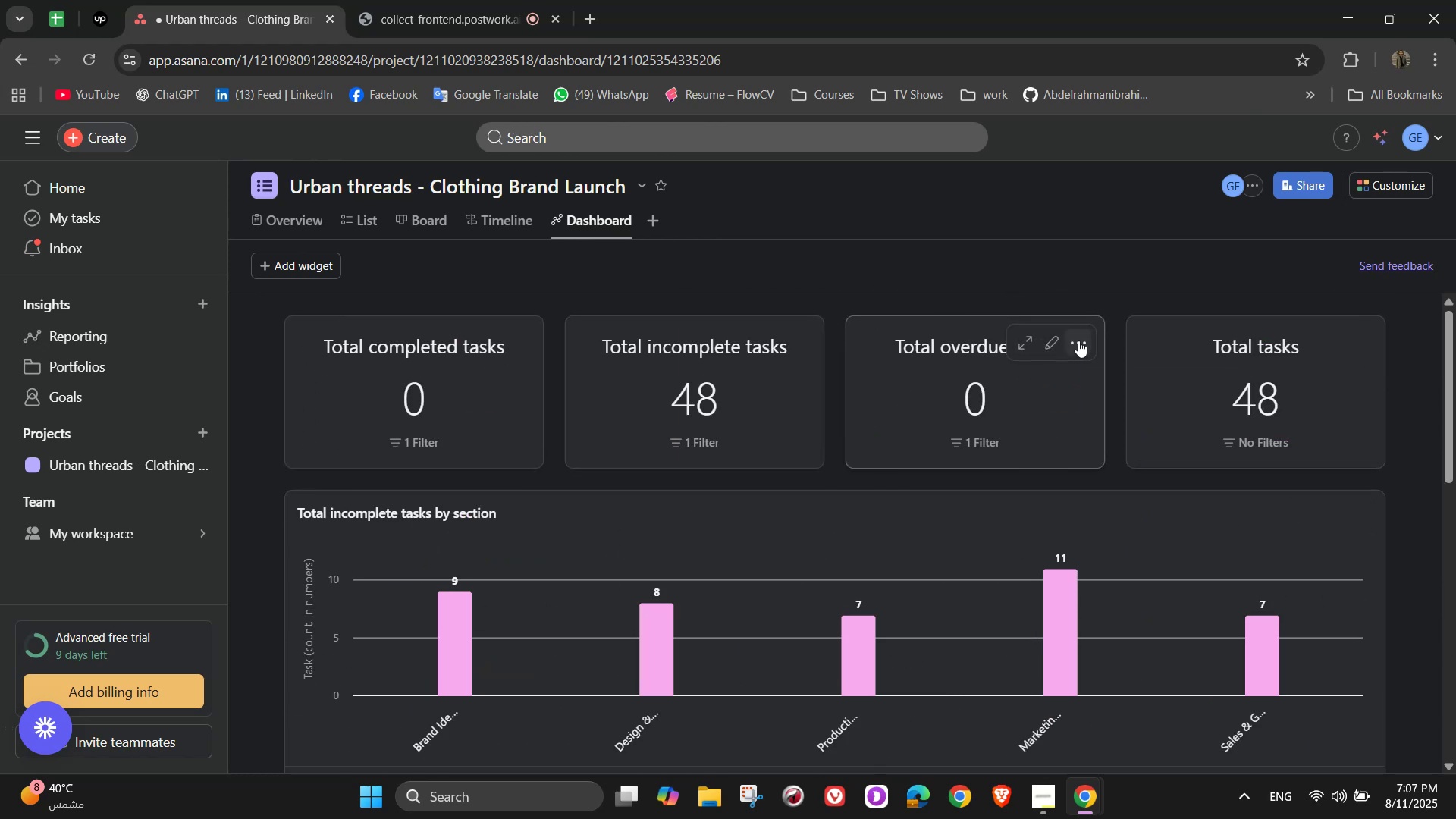 
left_click([1078, 340])
 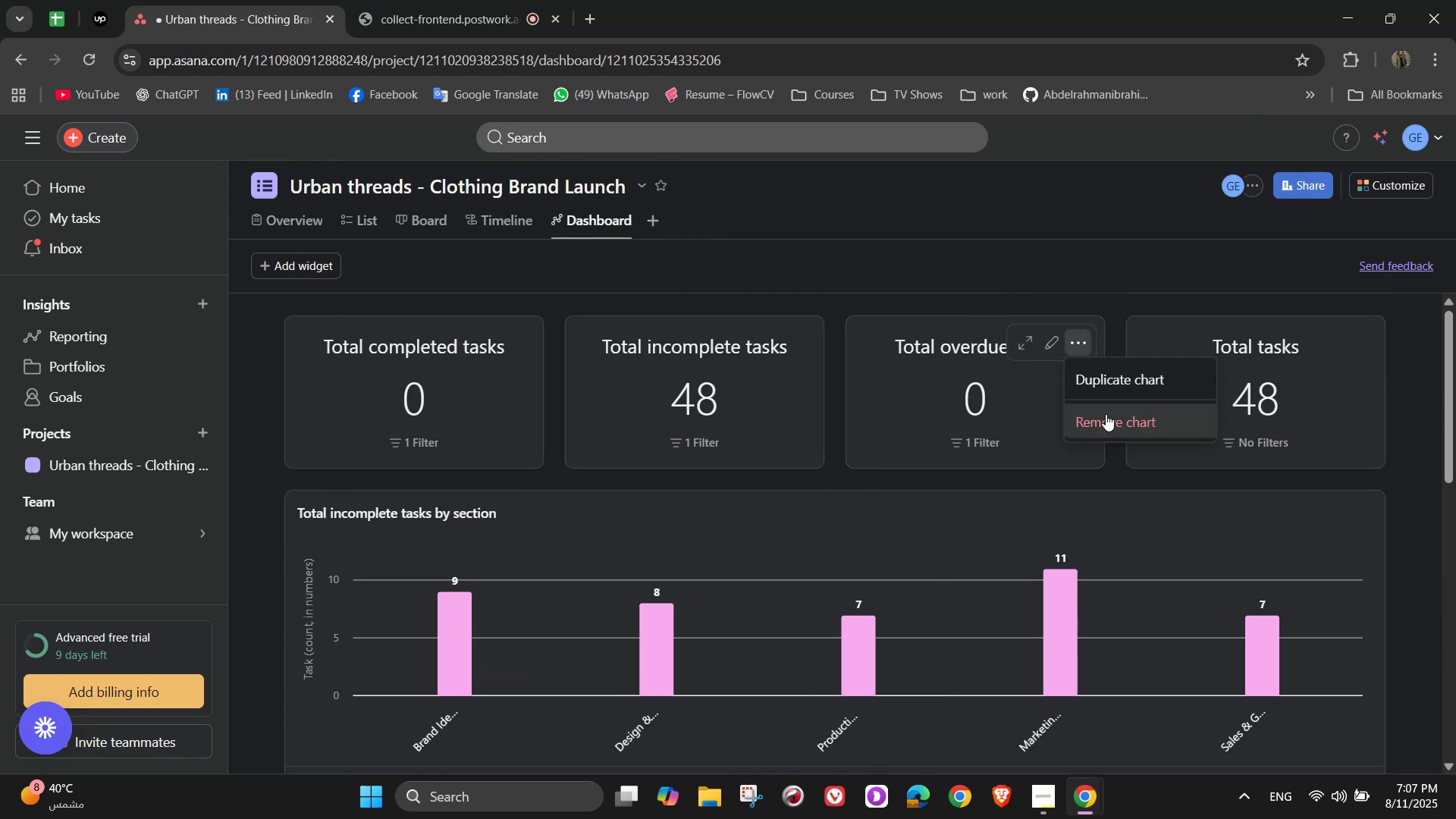 
left_click([1109, 422])
 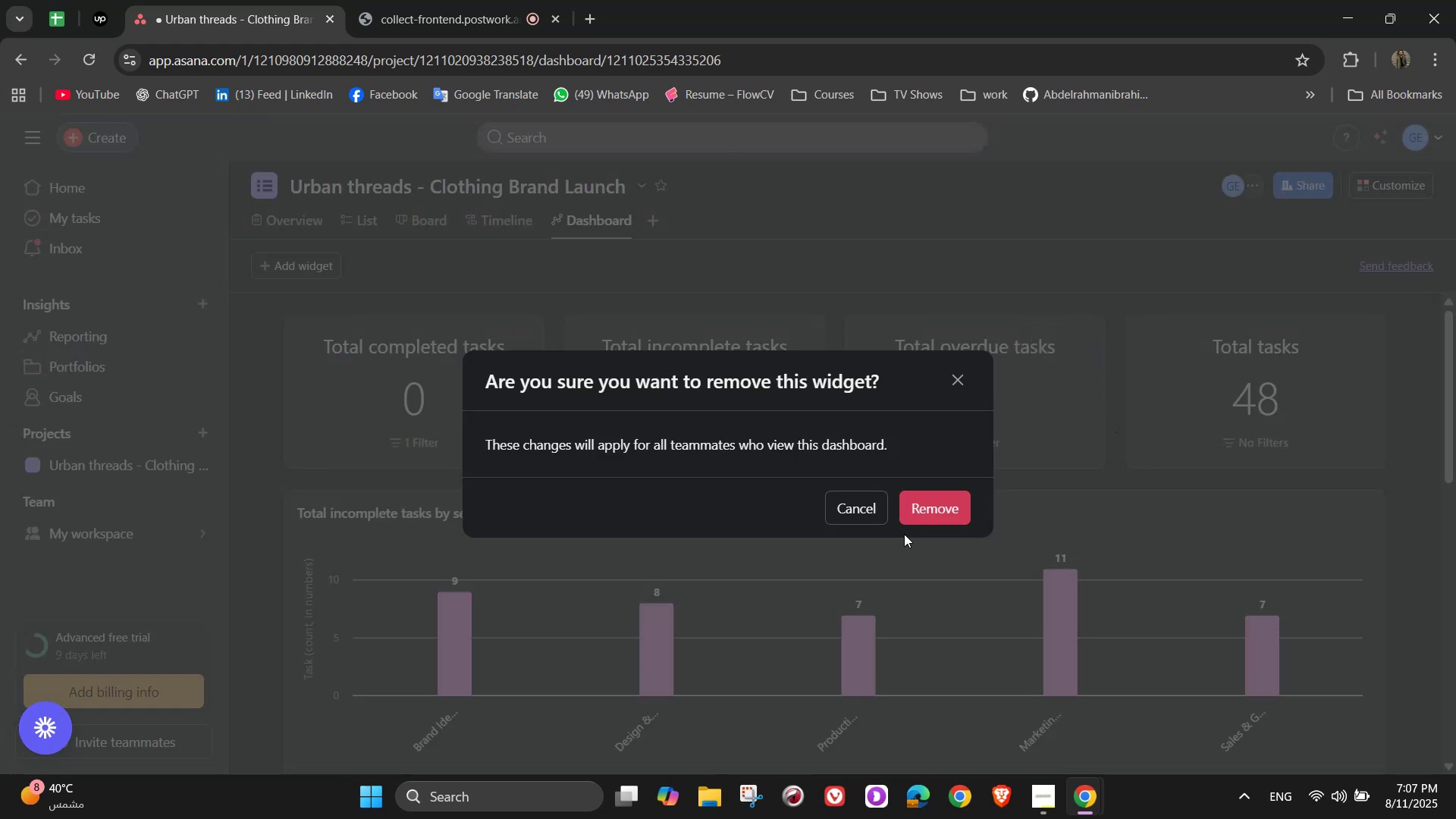 
double_click([905, 517])
 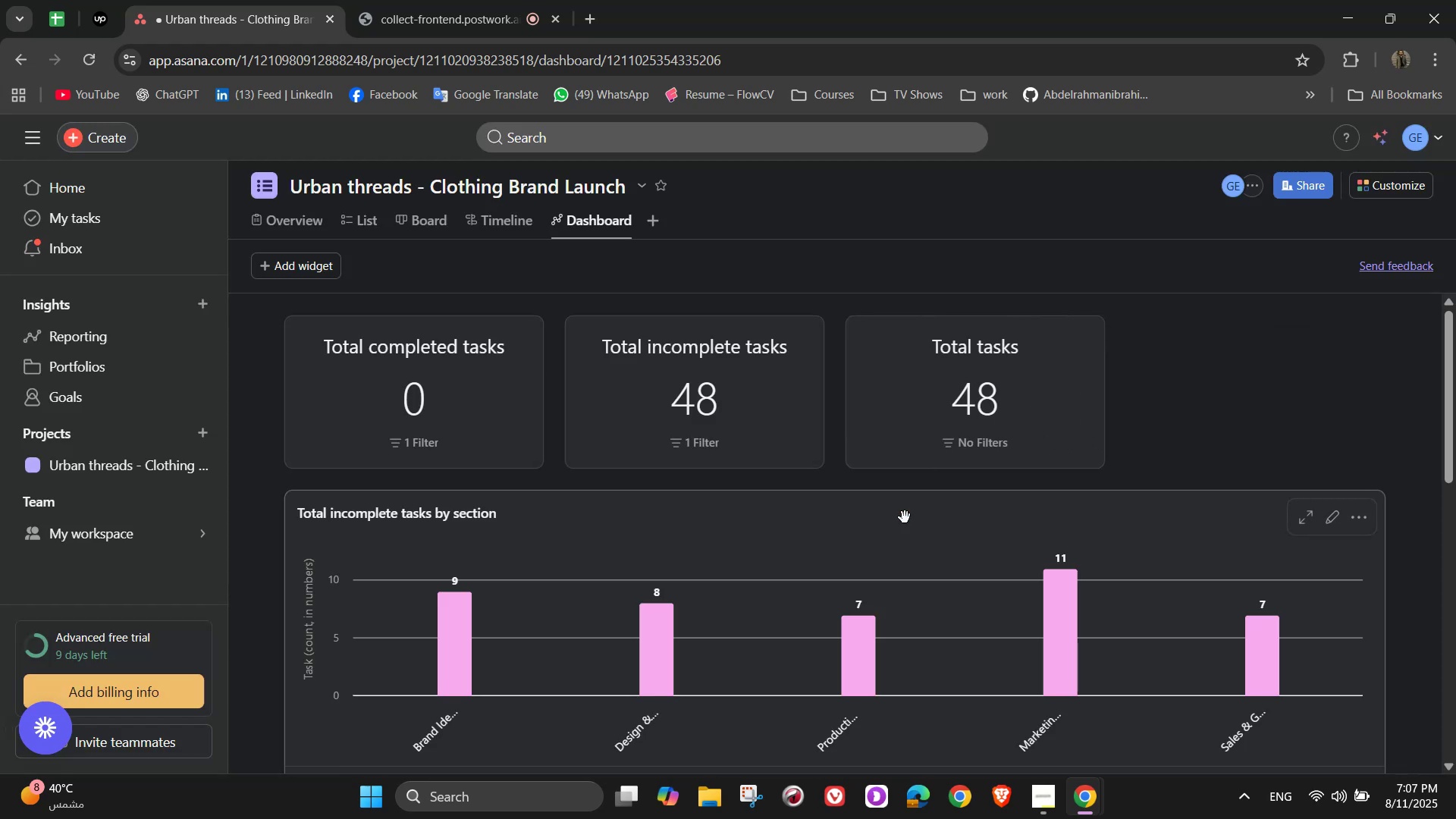 
scroll: coordinate [905, 517], scroll_direction: down, amount: 7.0
 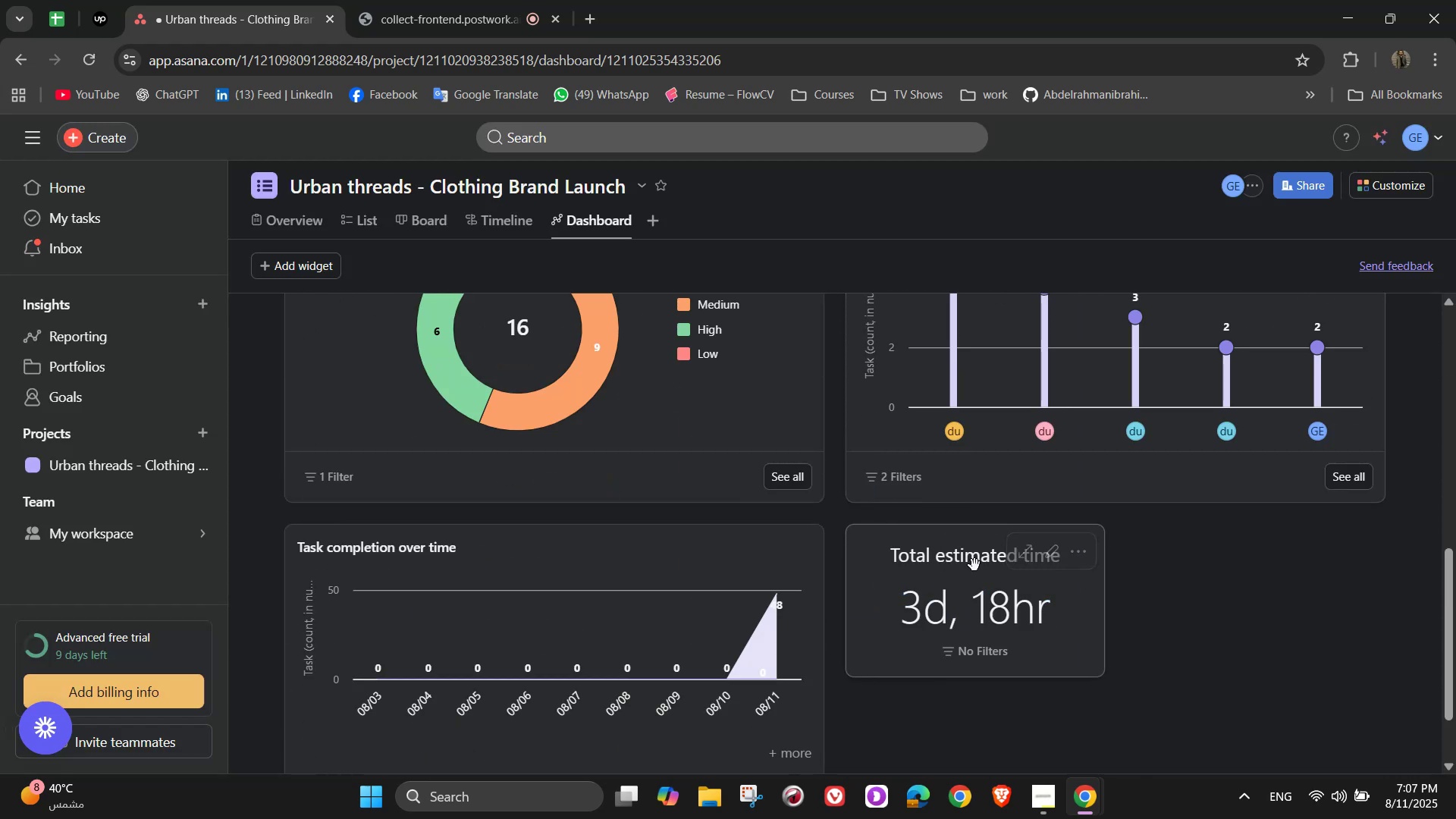 
left_click_drag(start_coordinate=[974, 563], to_coordinate=[1013, 374])
 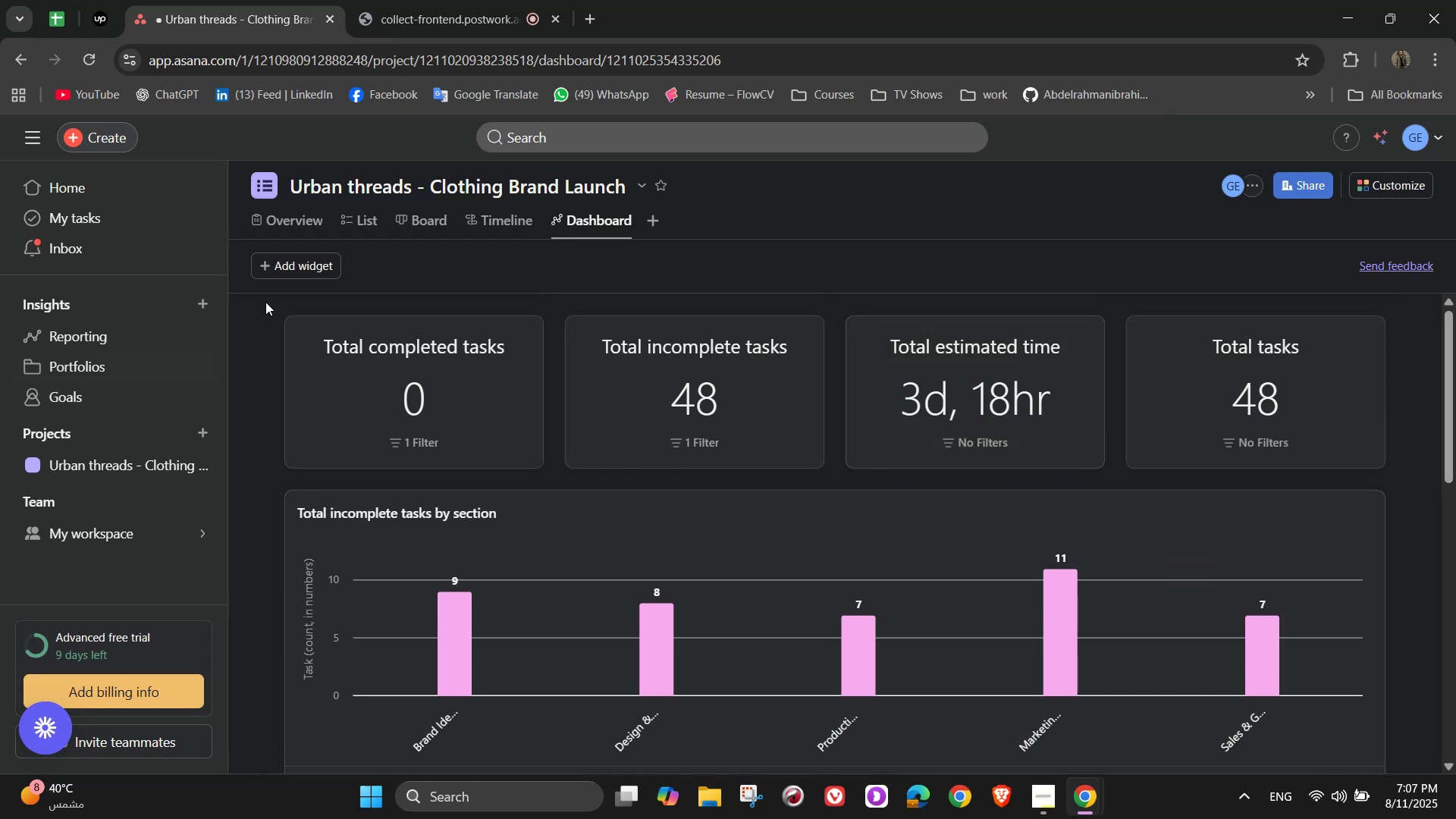 
left_click([316, 262])
 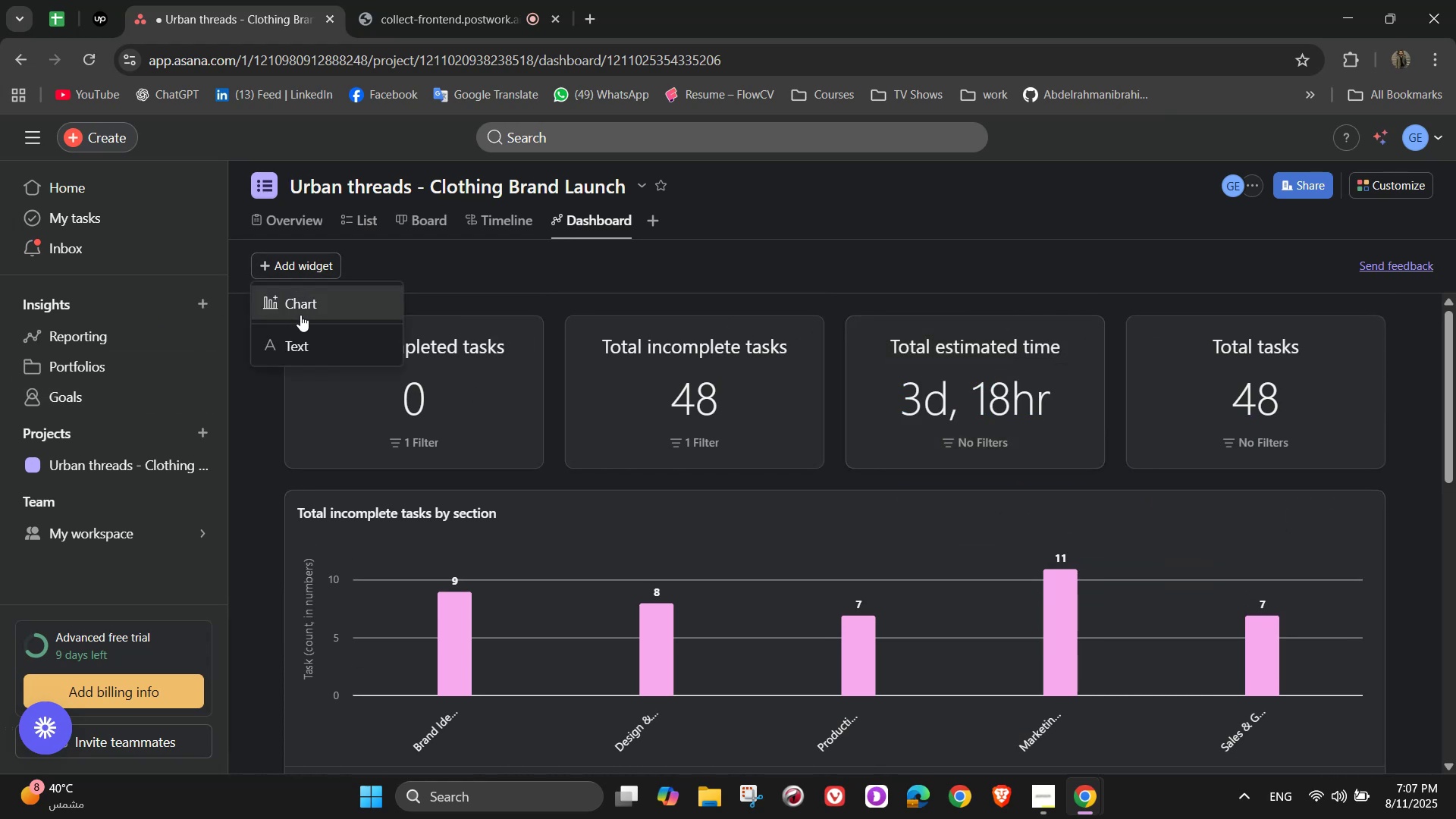 
left_click([300, 315])
 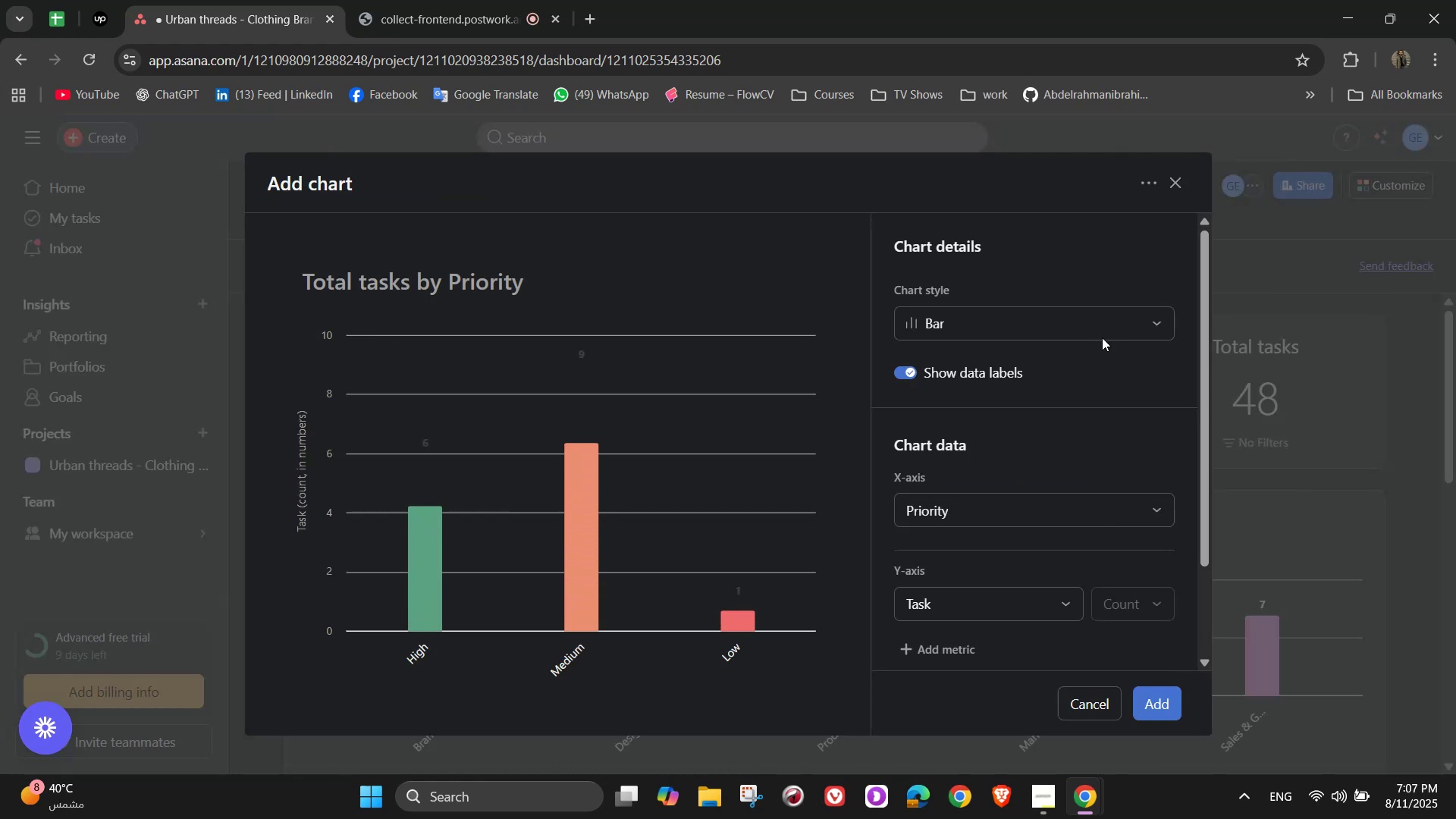 
left_click([1095, 328])
 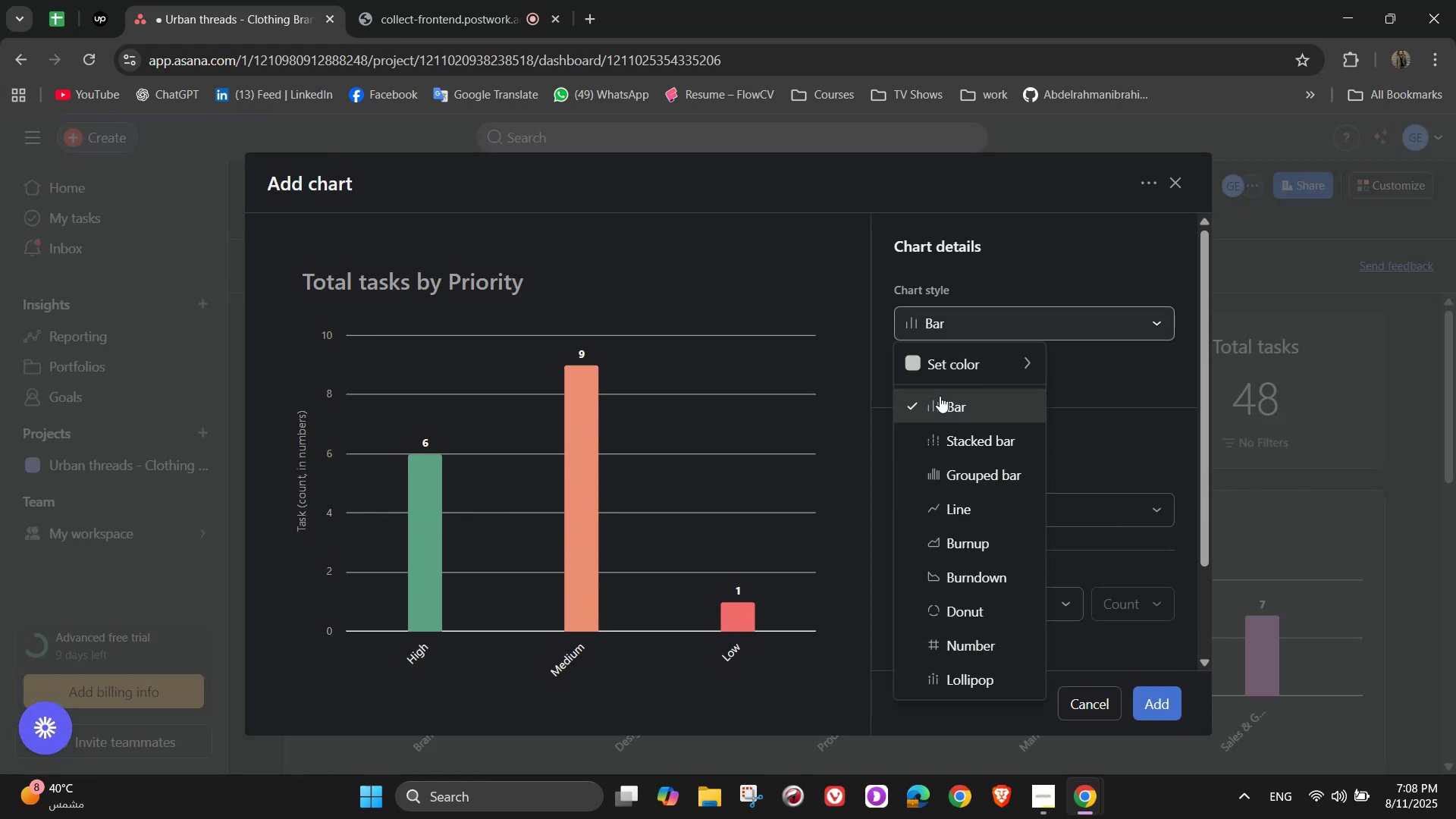 
left_click([1172, 394])
 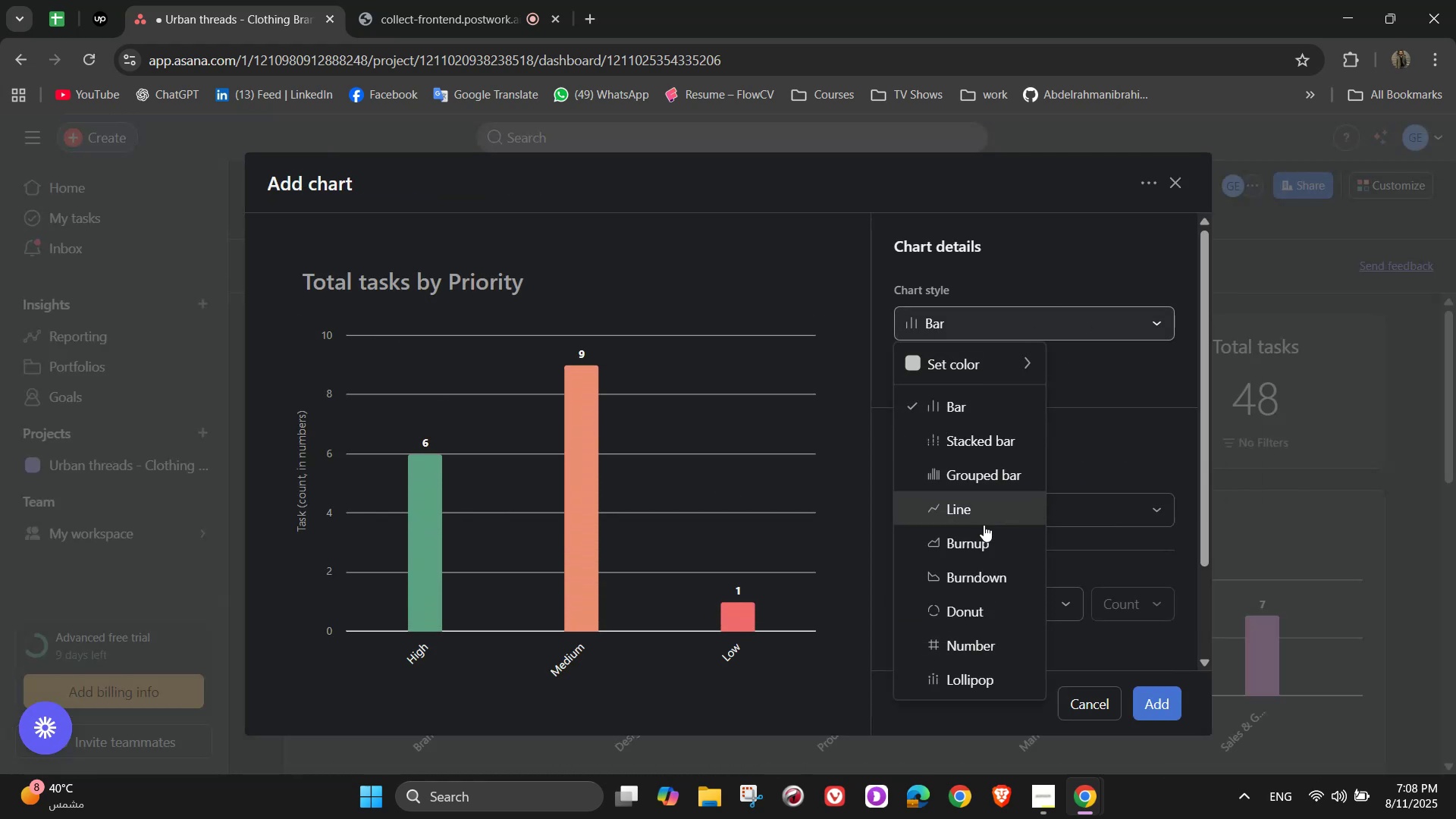 
left_click([987, 513])
 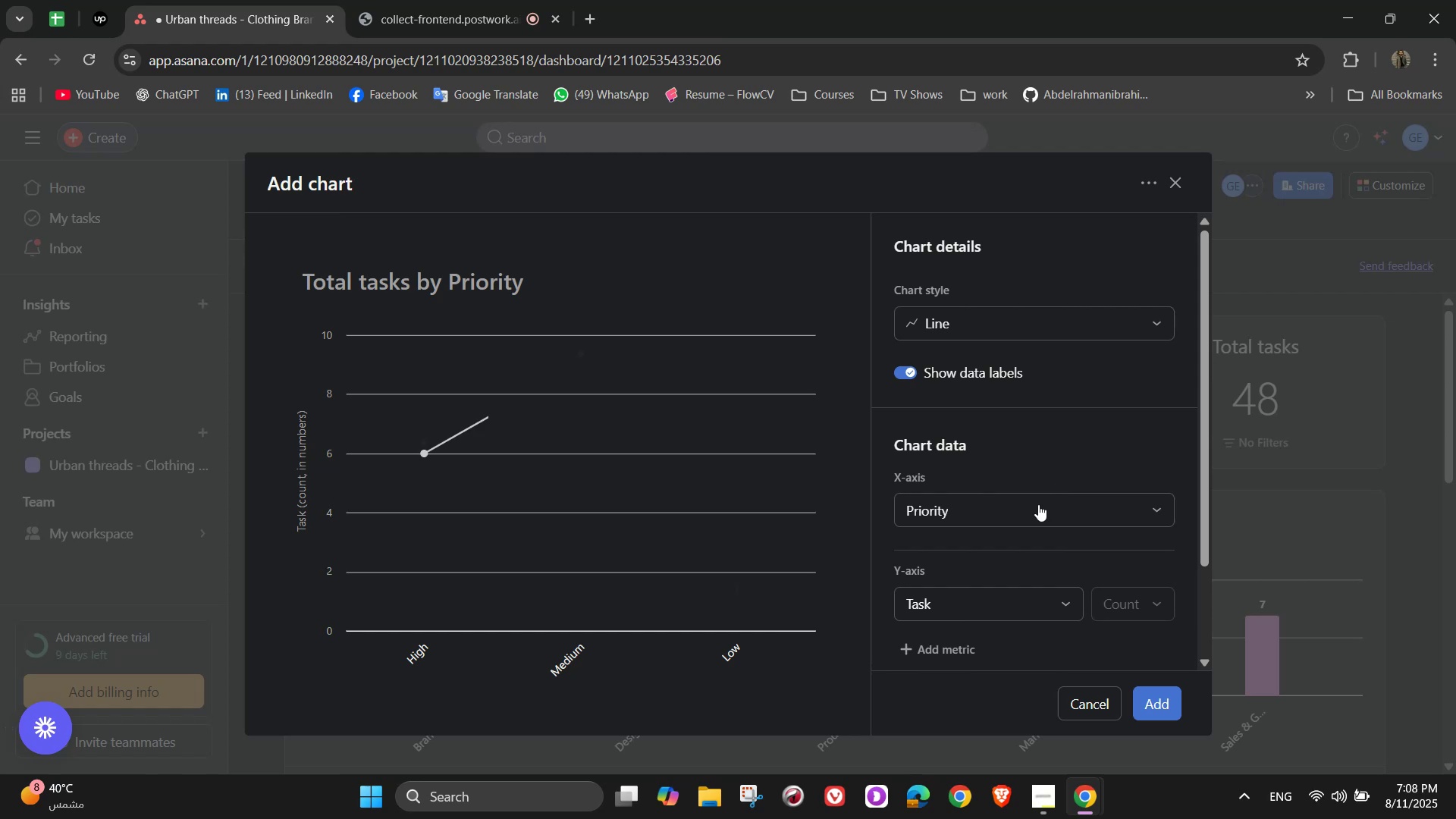 
left_click([1031, 511])
 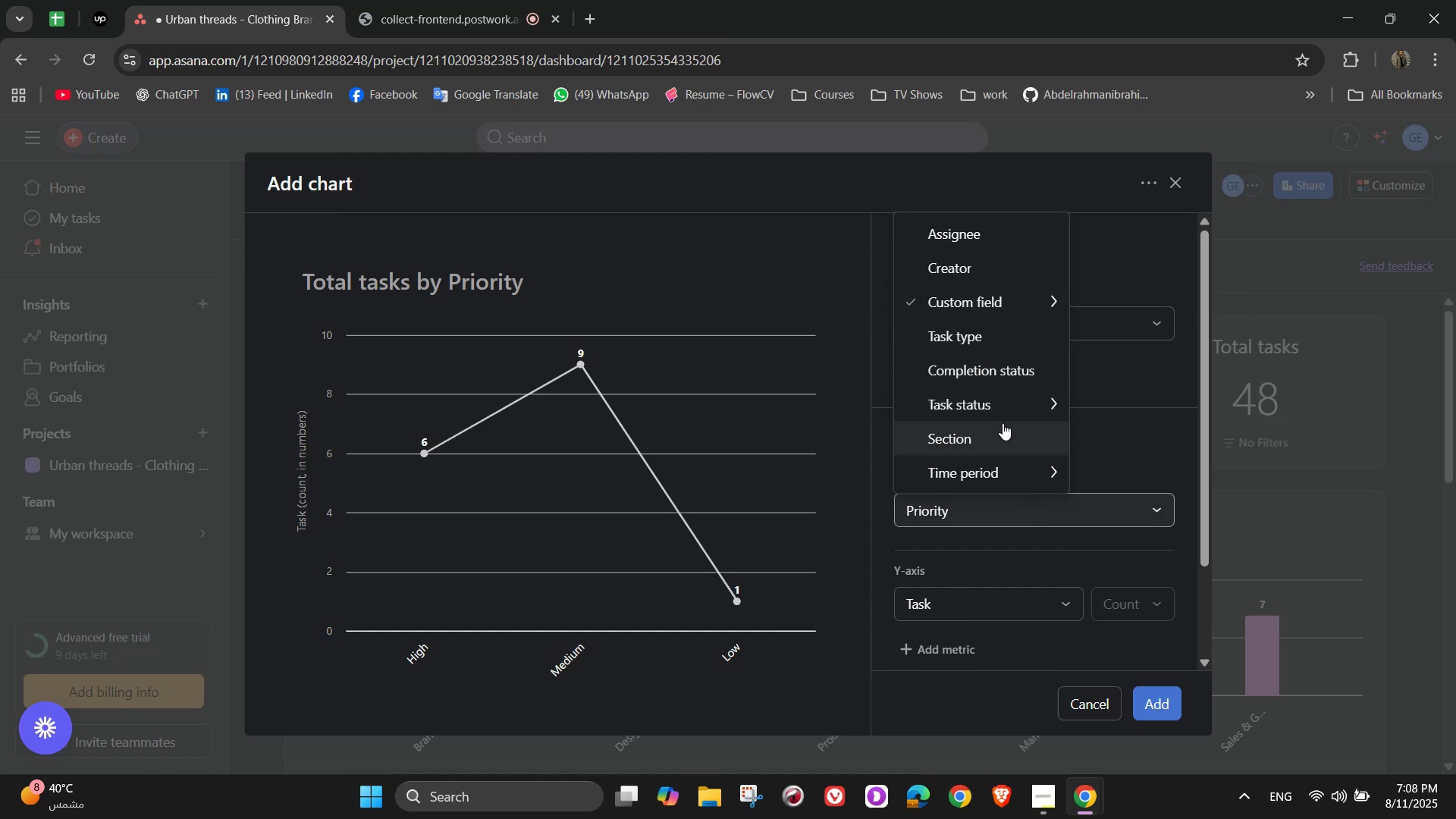 
left_click([1001, 434])
 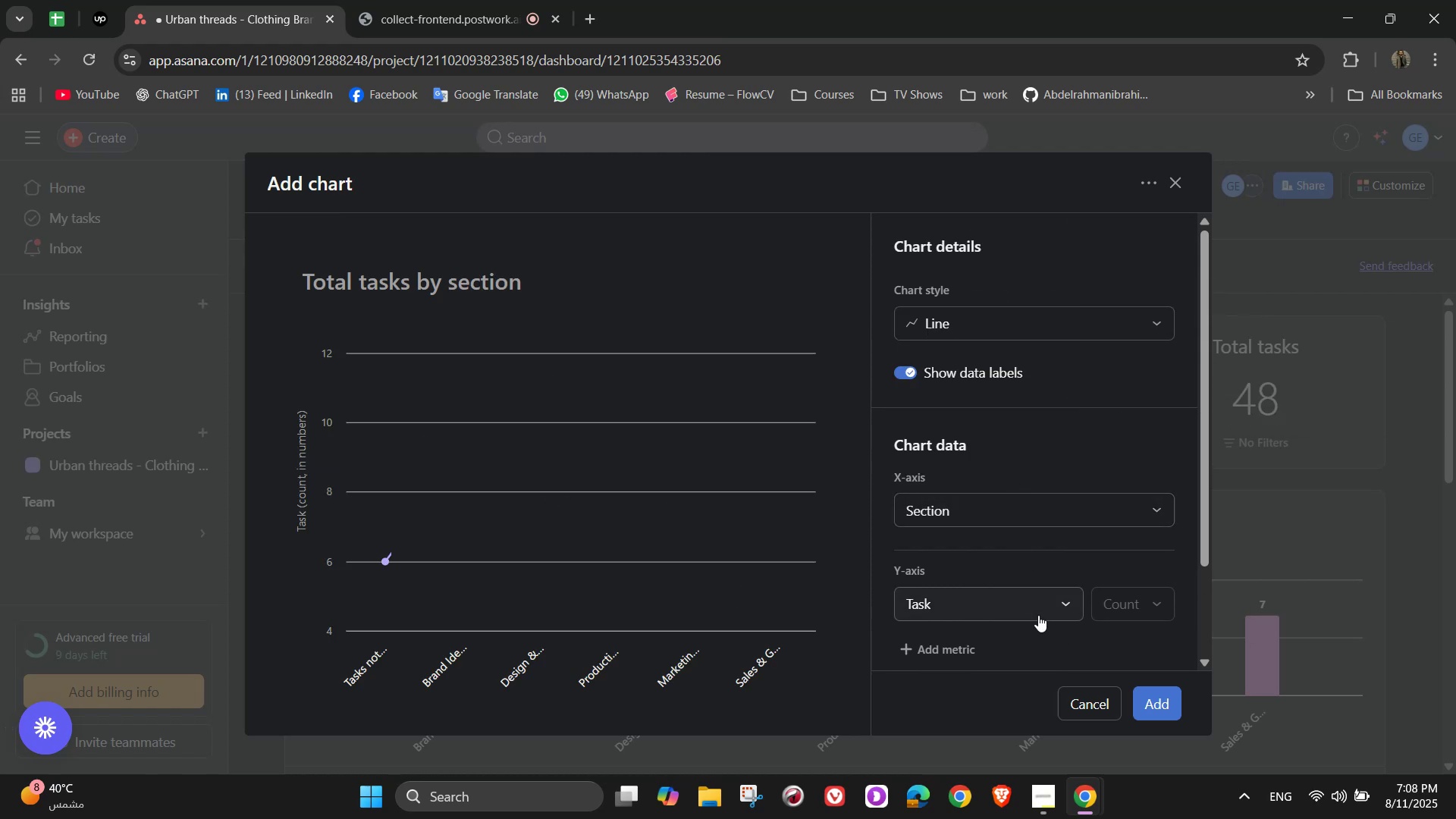 
left_click([1038, 615])
 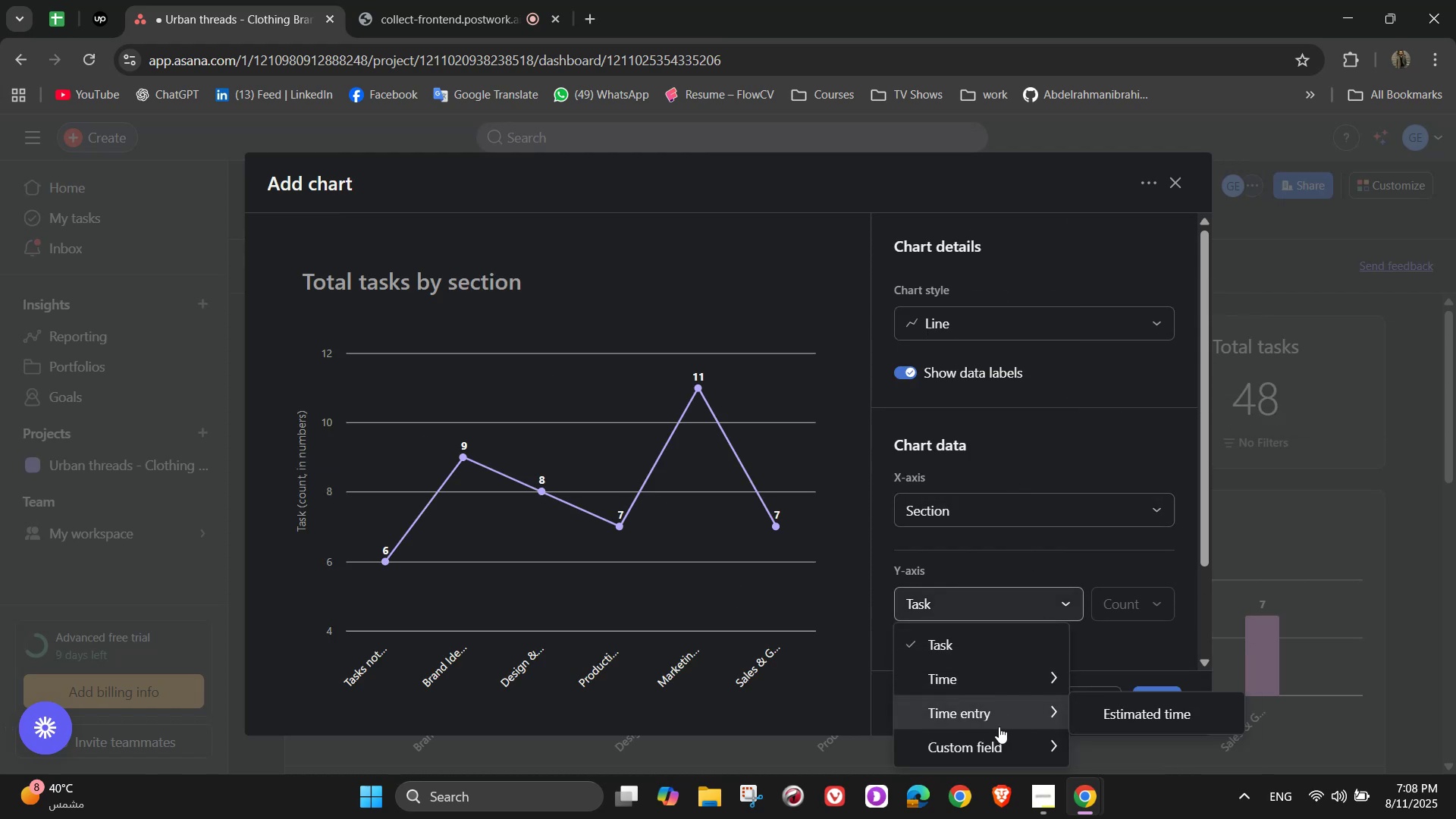 
left_click([1216, 698])
 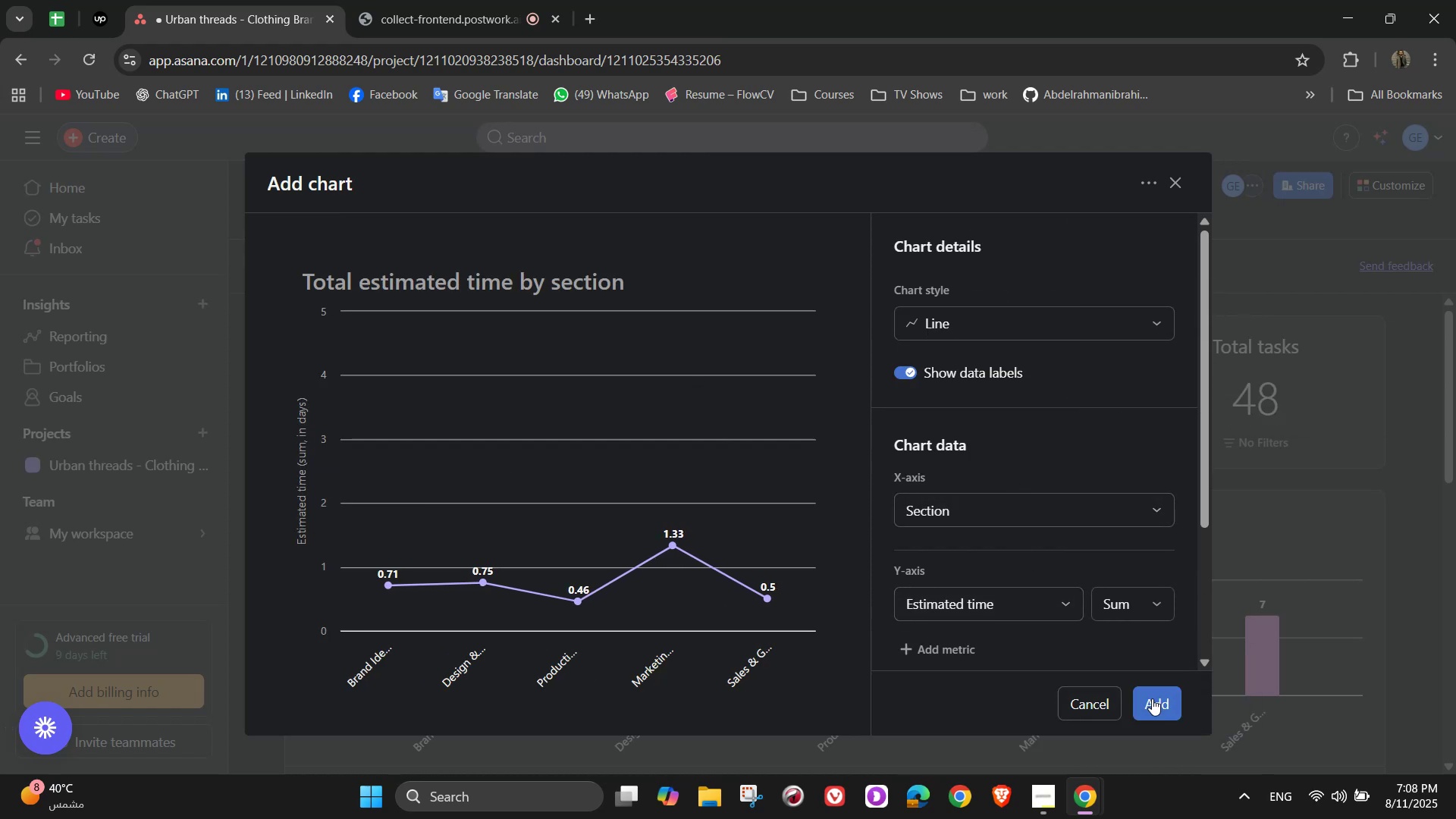 
left_click([1046, 329])
 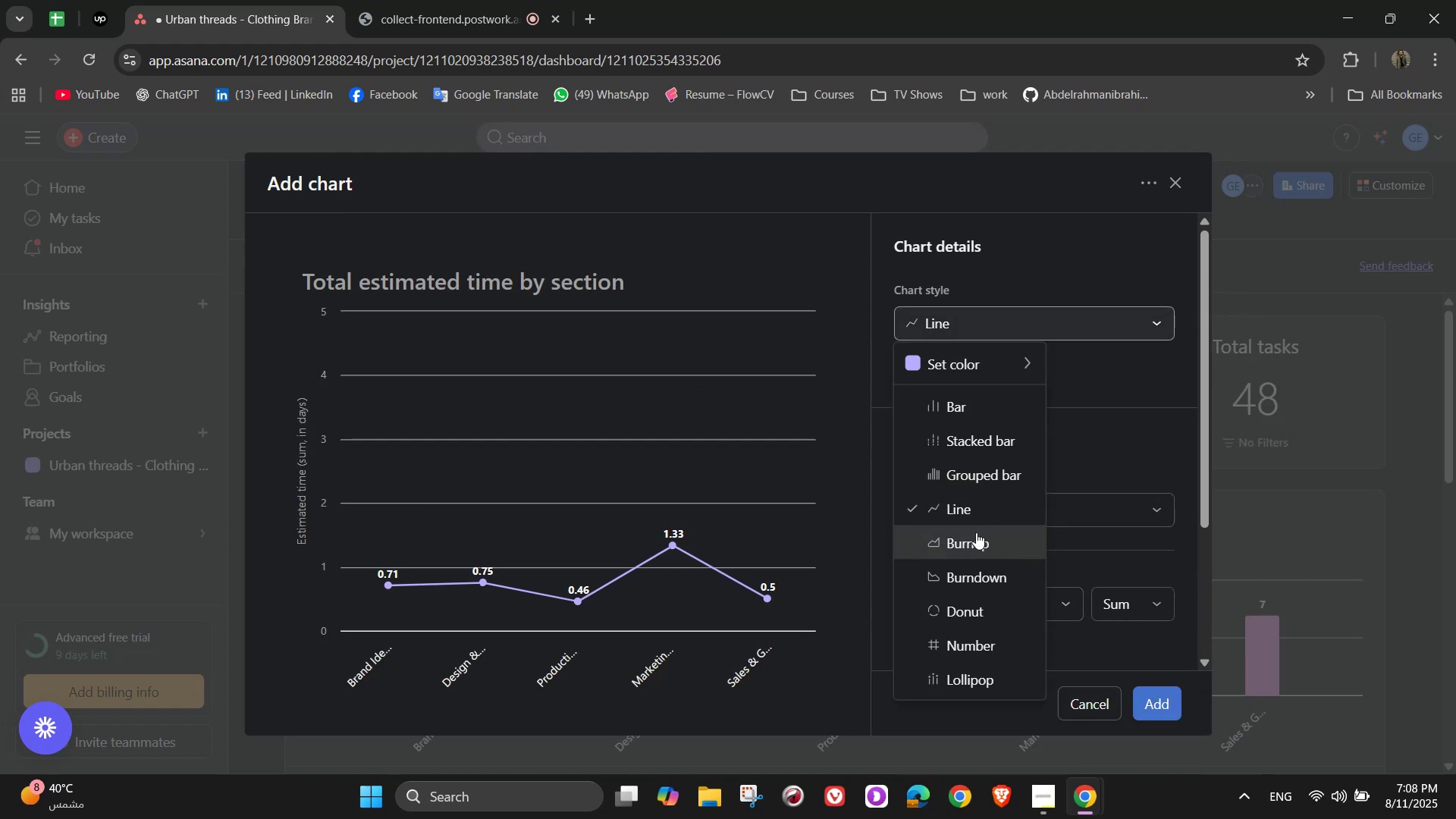 
left_click([993, 478])
 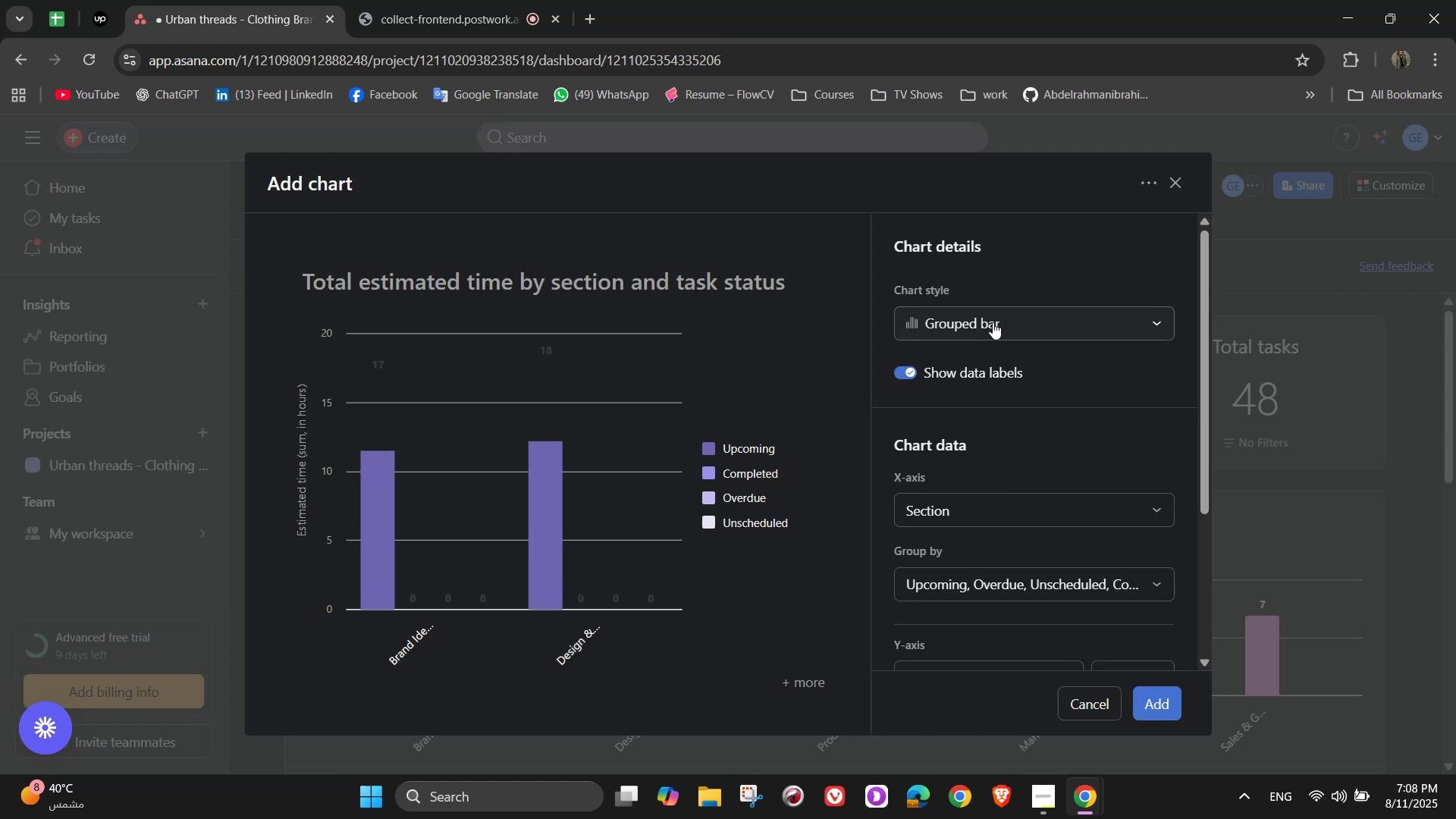 
left_click([995, 332])
 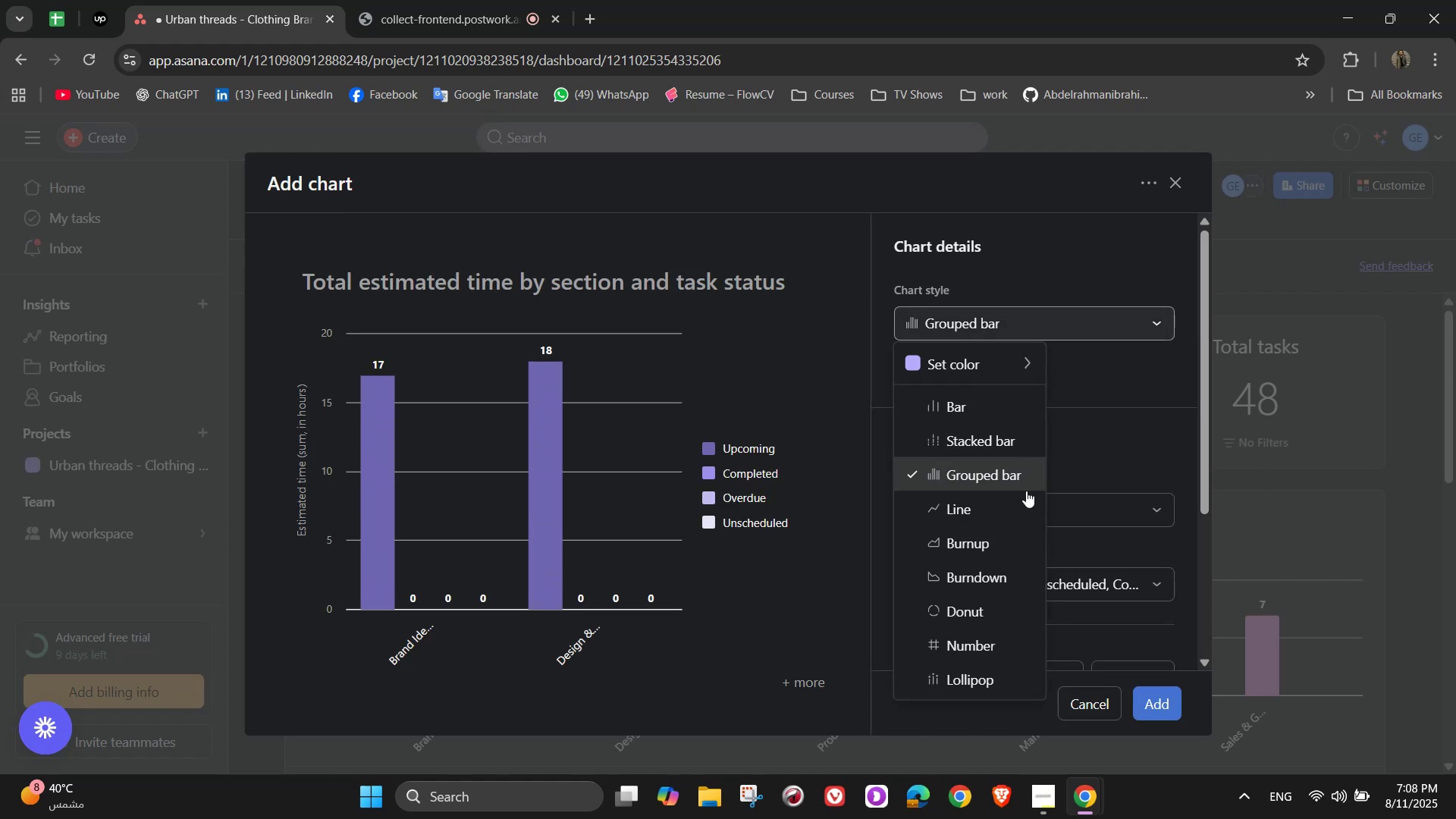 
left_click([1026, 508])
 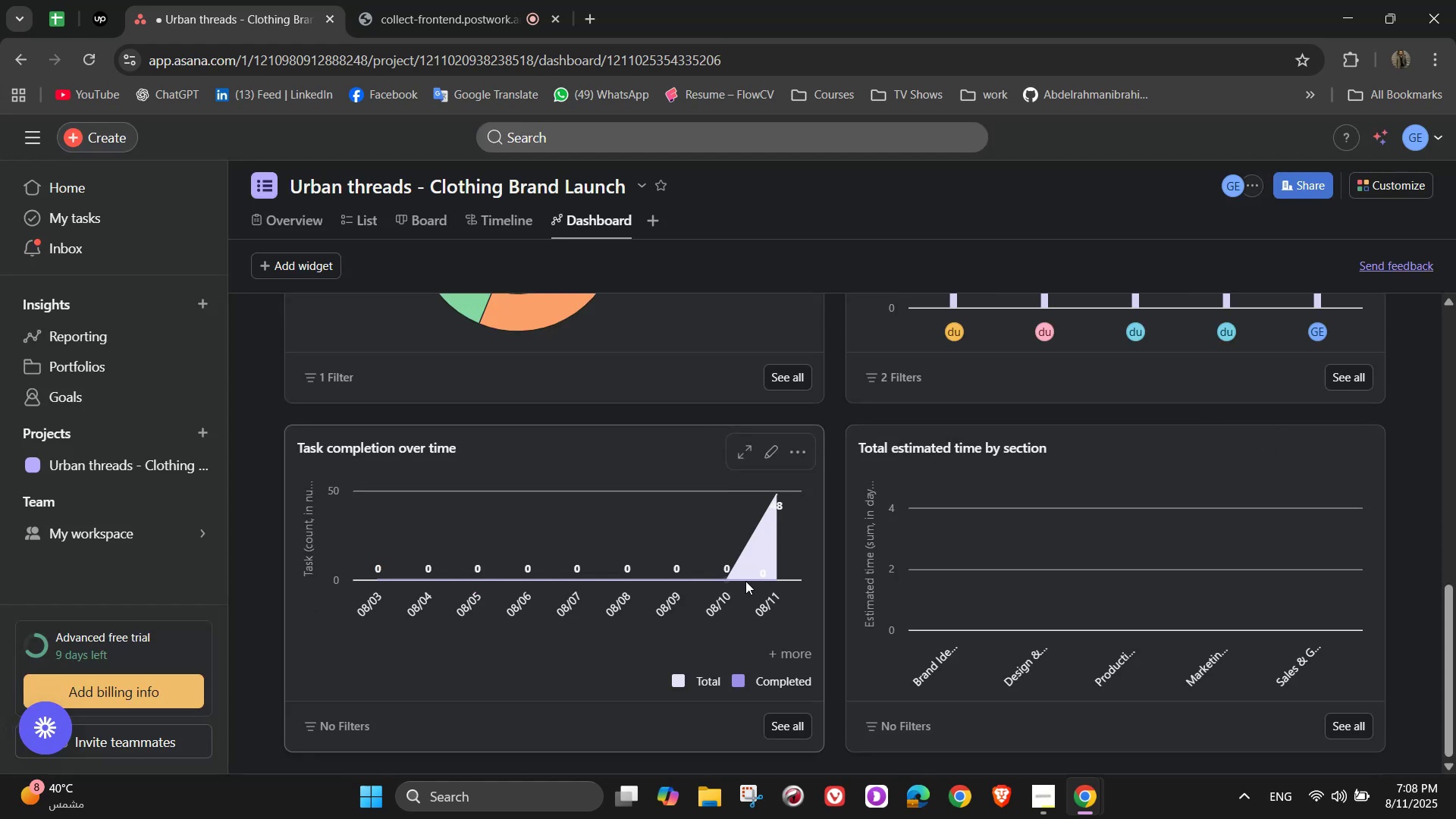 
wait(5.01)
 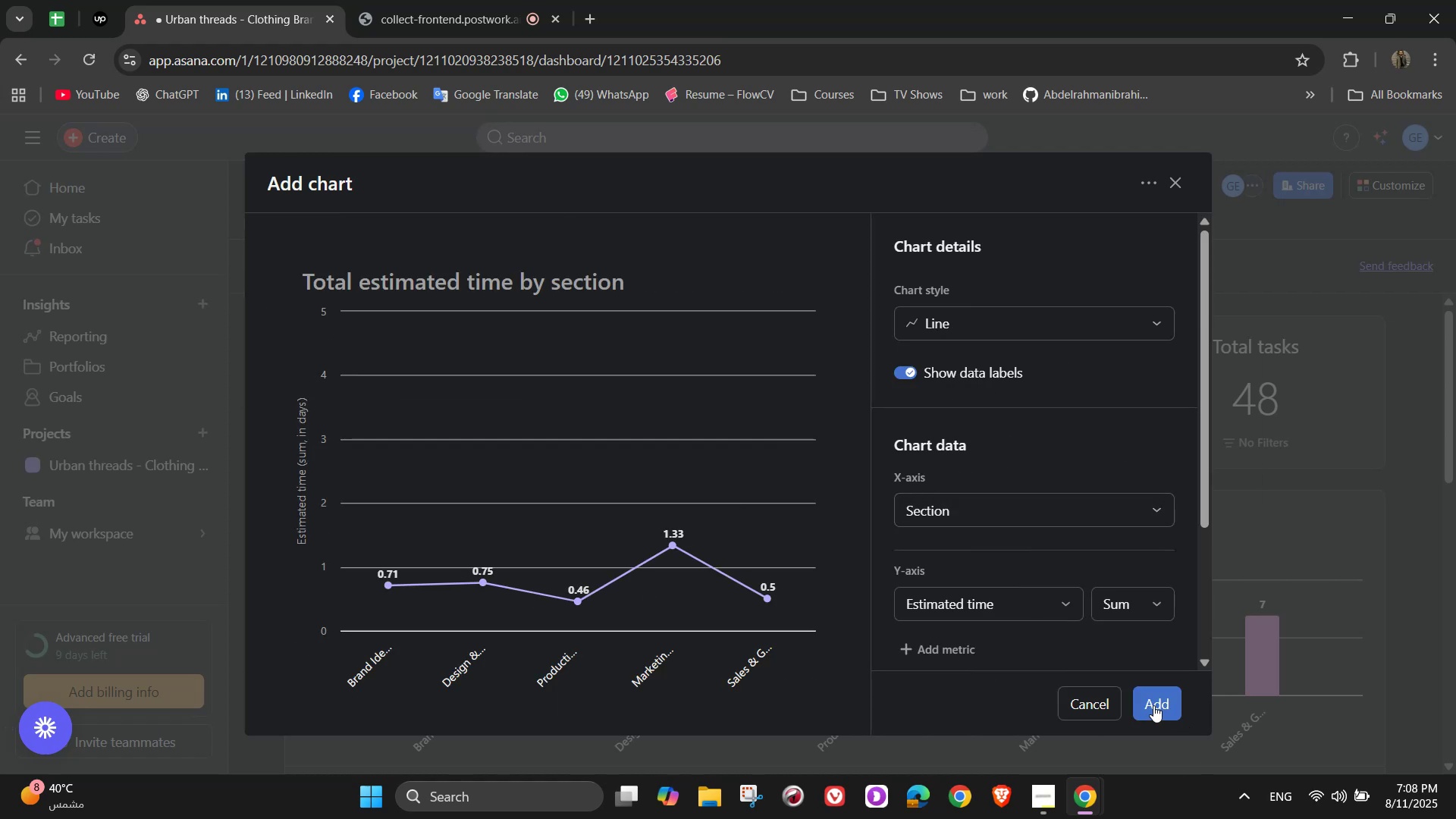 
scroll: coordinate [773, 529], scroll_direction: up, amount: 8.0
 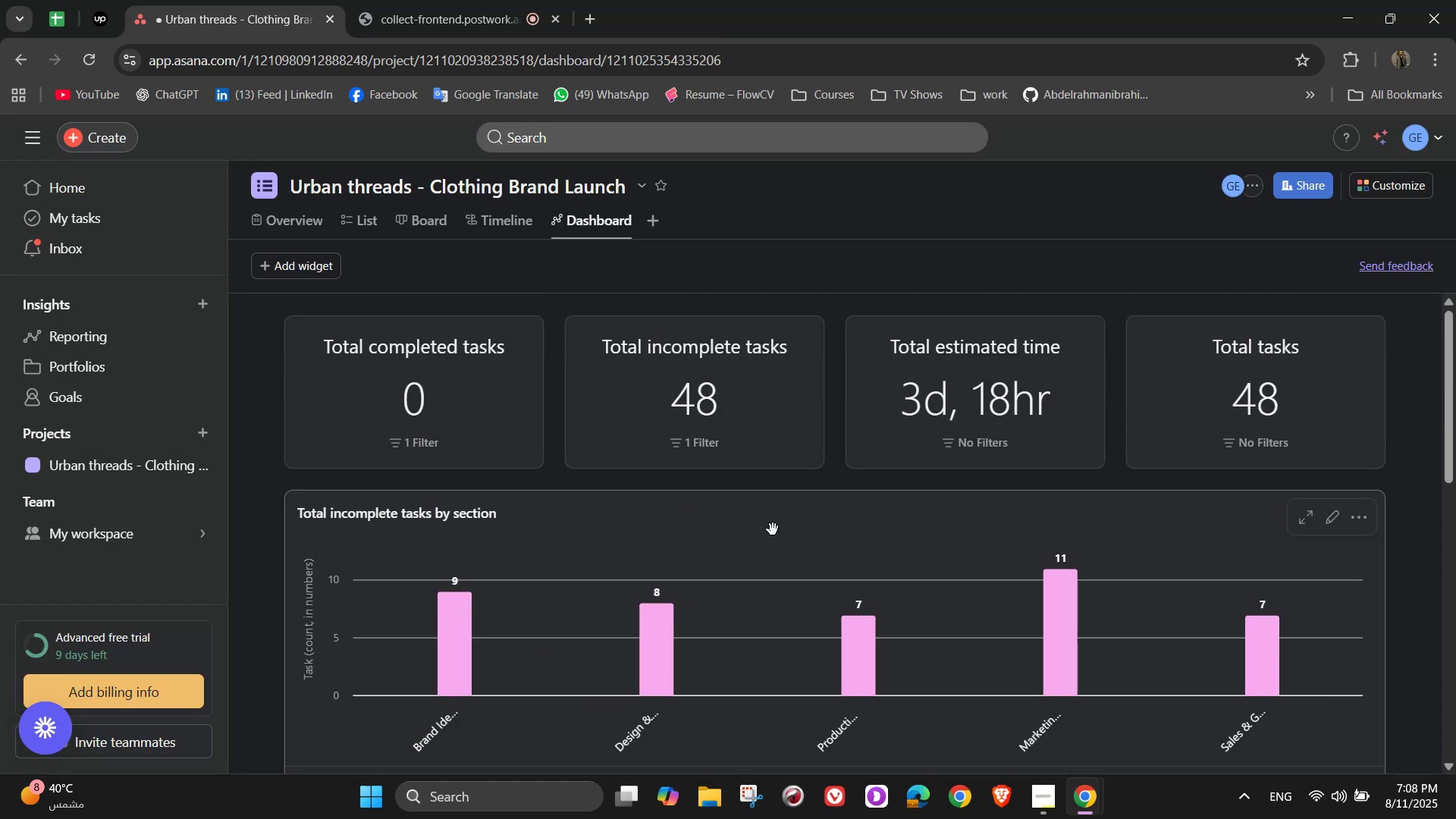 
scroll: coordinate [762, 535], scroll_direction: down, amount: 11.0
 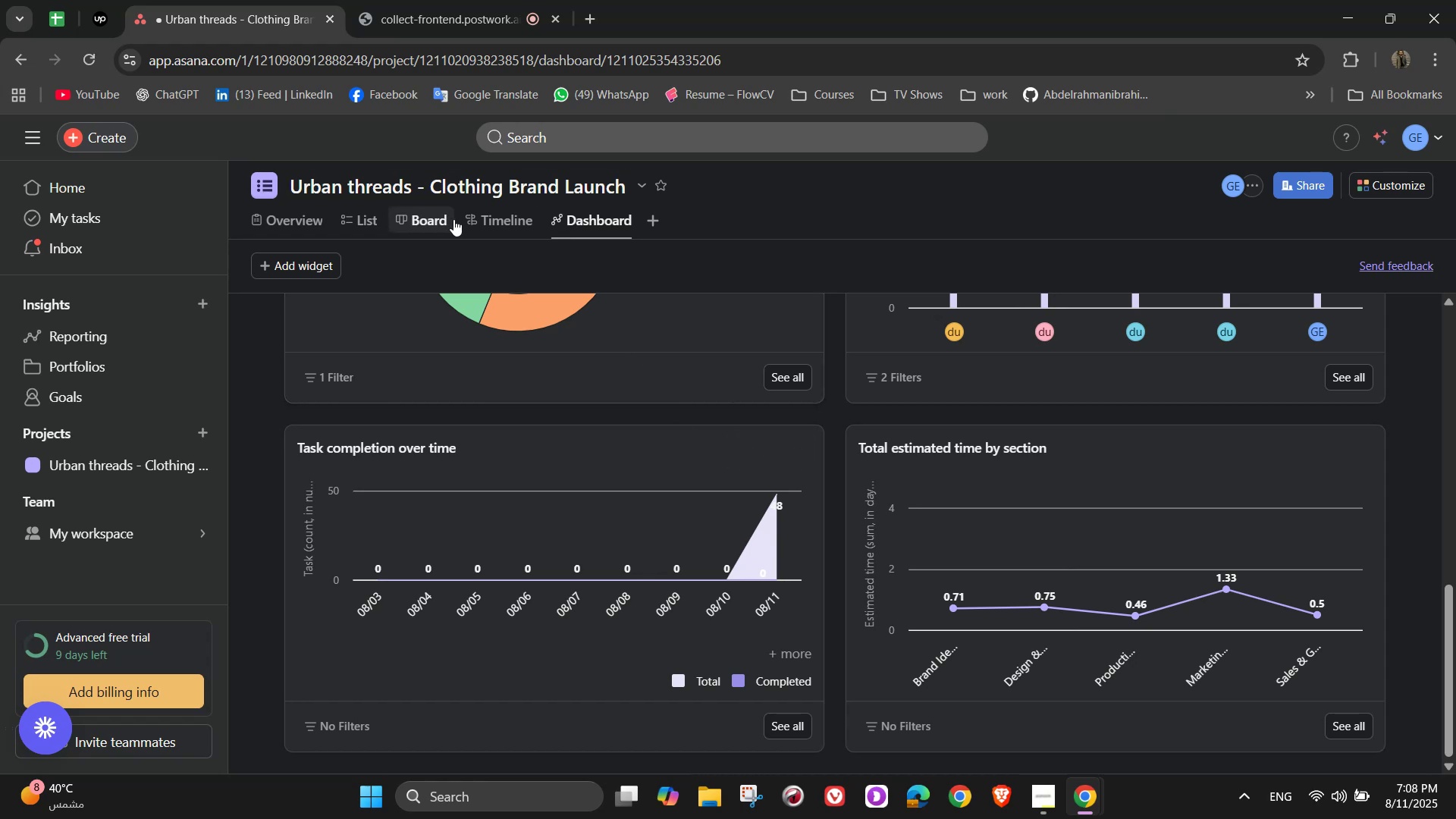 
left_click([463, 223])
 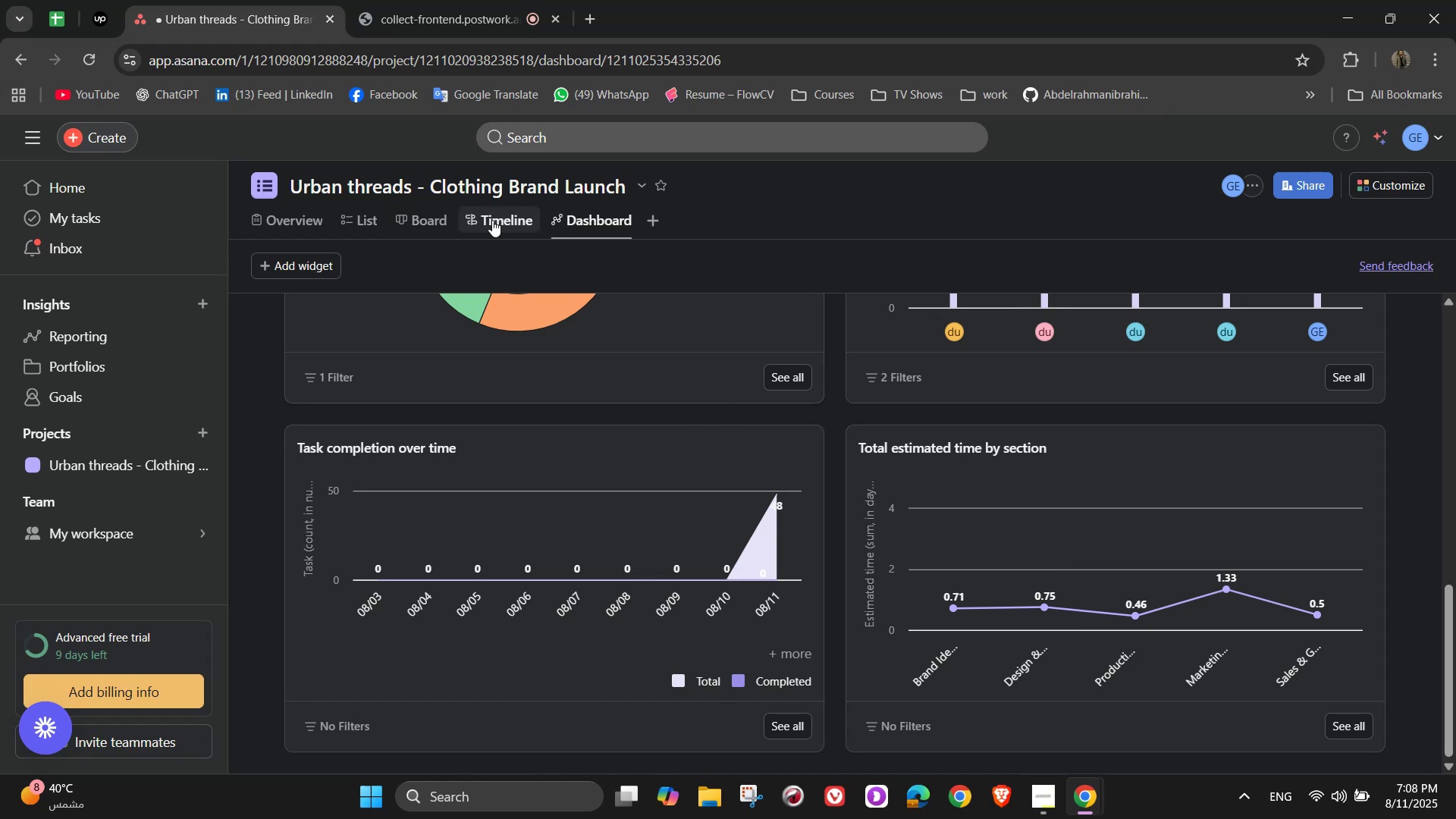 
left_click([501, 218])
 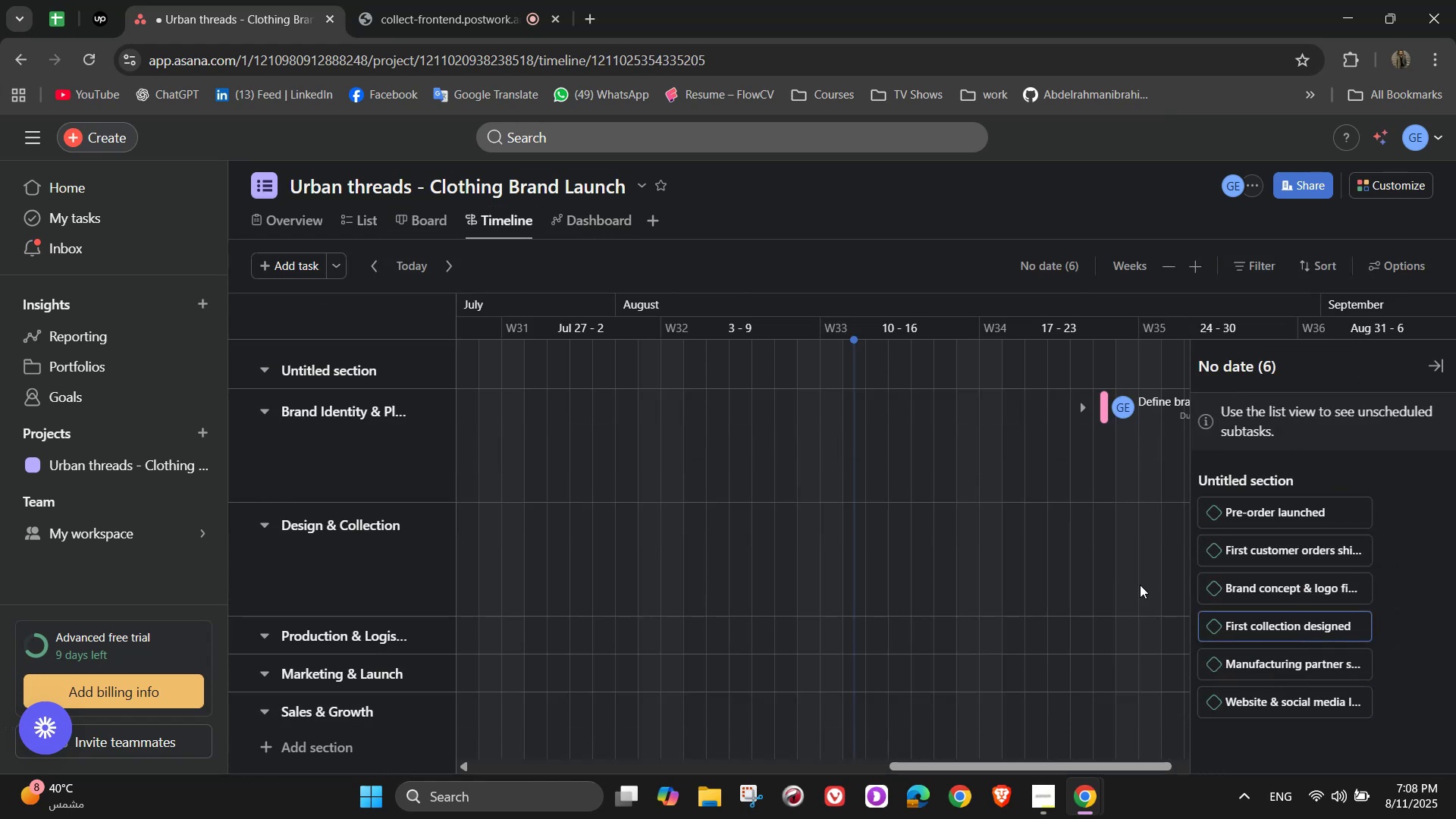 
left_click_drag(start_coordinate=[963, 762], to_coordinate=[1455, 661])
 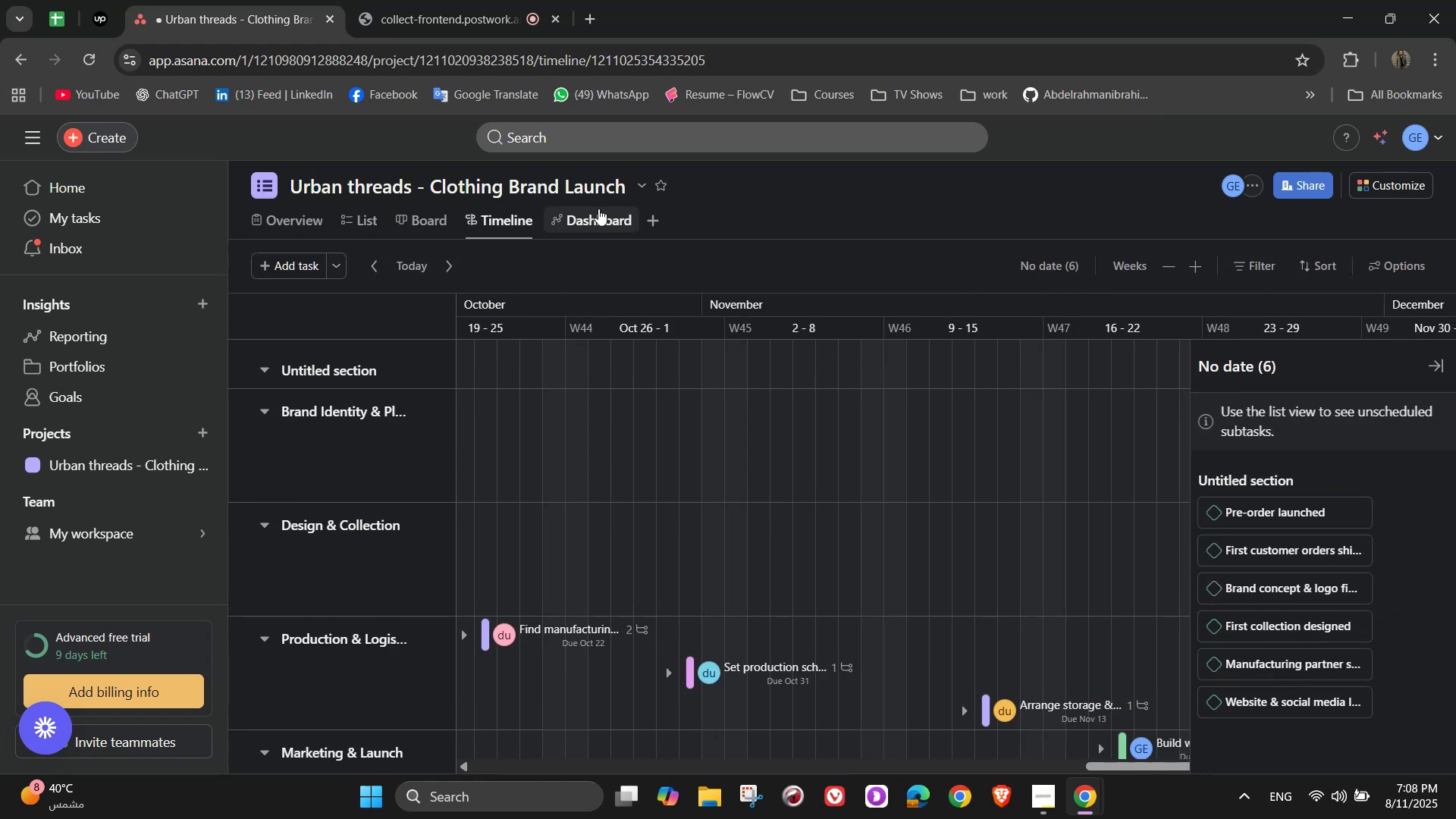 
left_click([598, 209])
 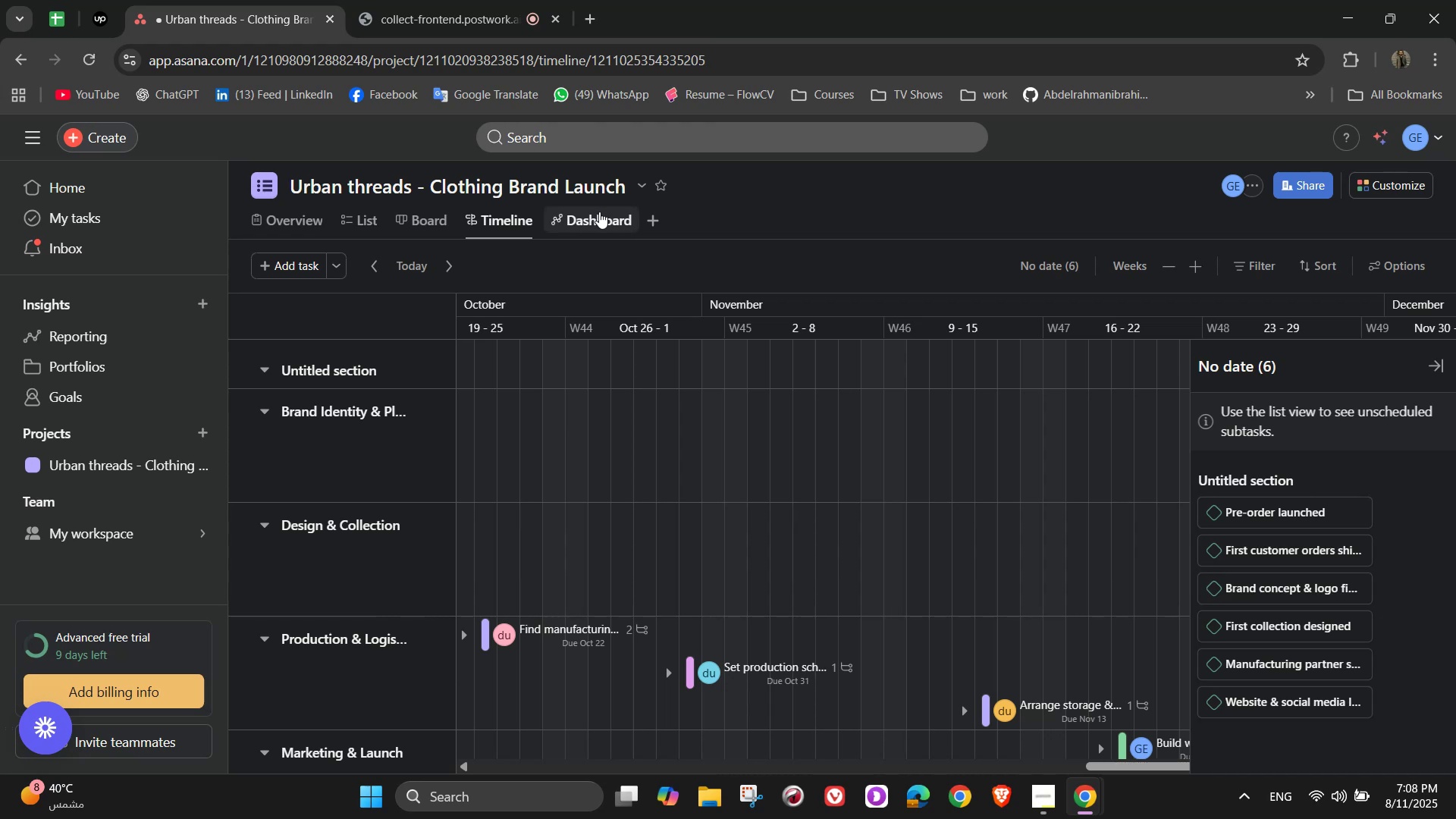 
left_click([601, 222])
 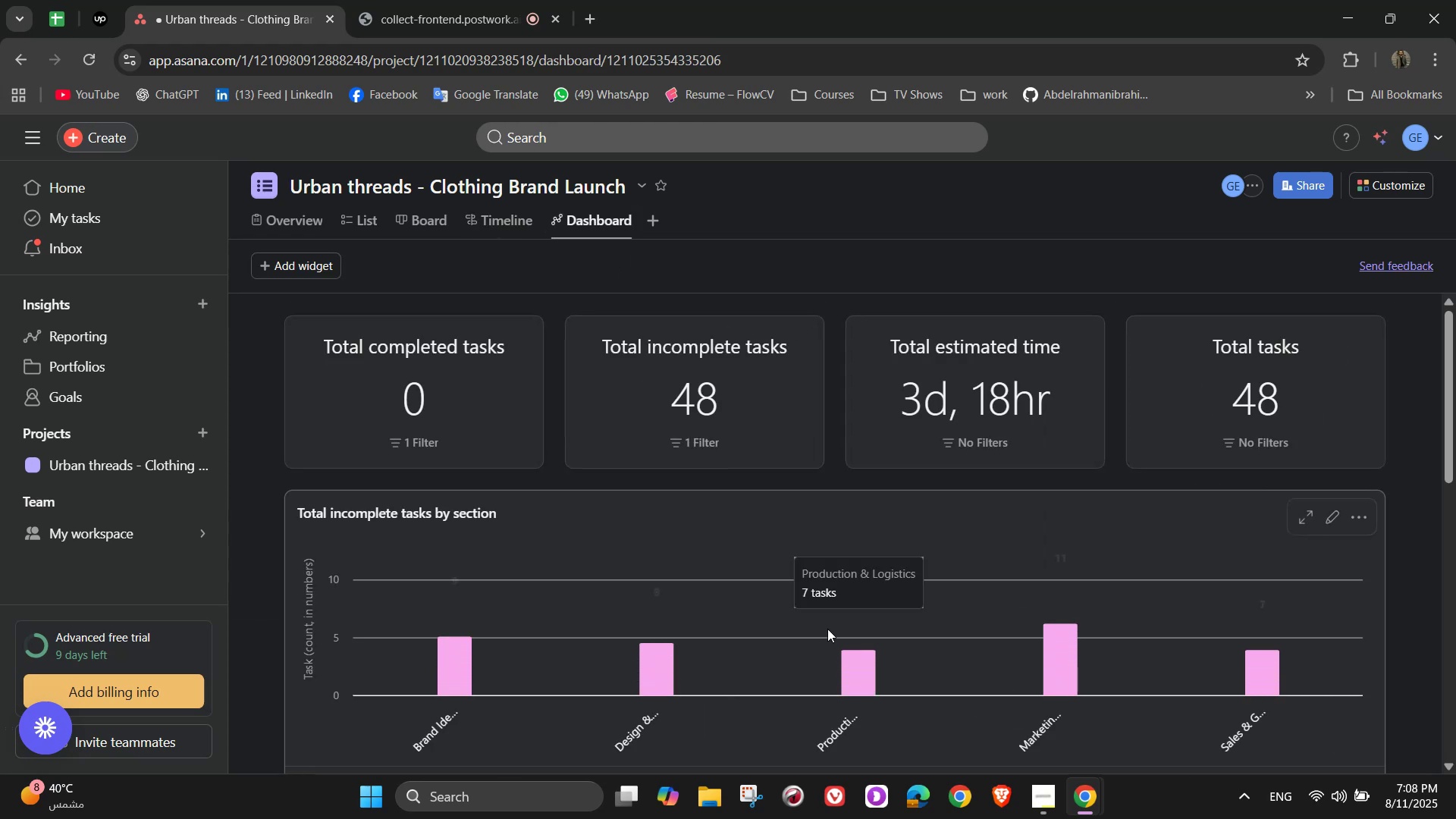 
scroll: coordinate [522, 410], scroll_direction: none, amount: 0.0
 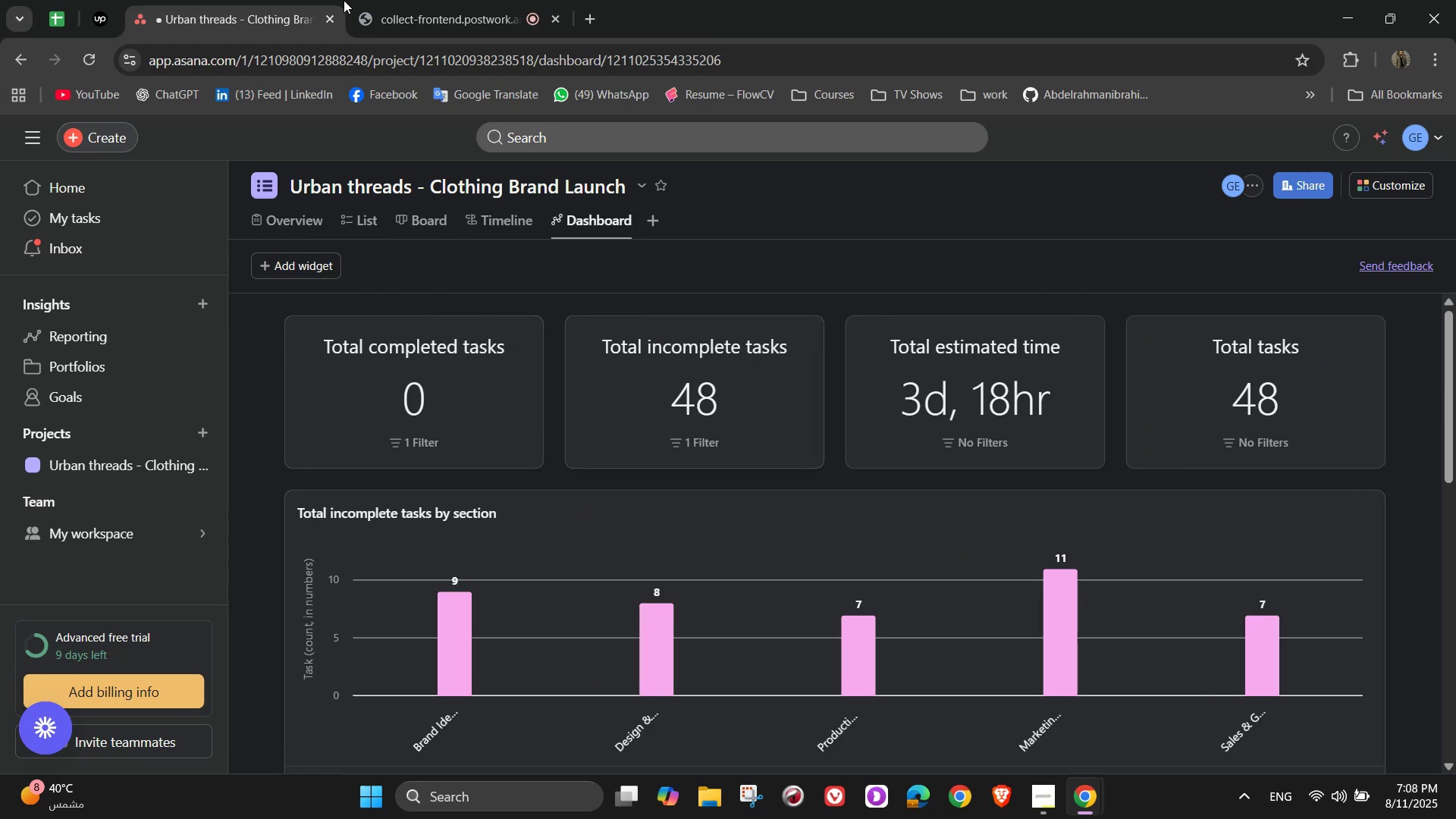 
left_click([477, 218])
 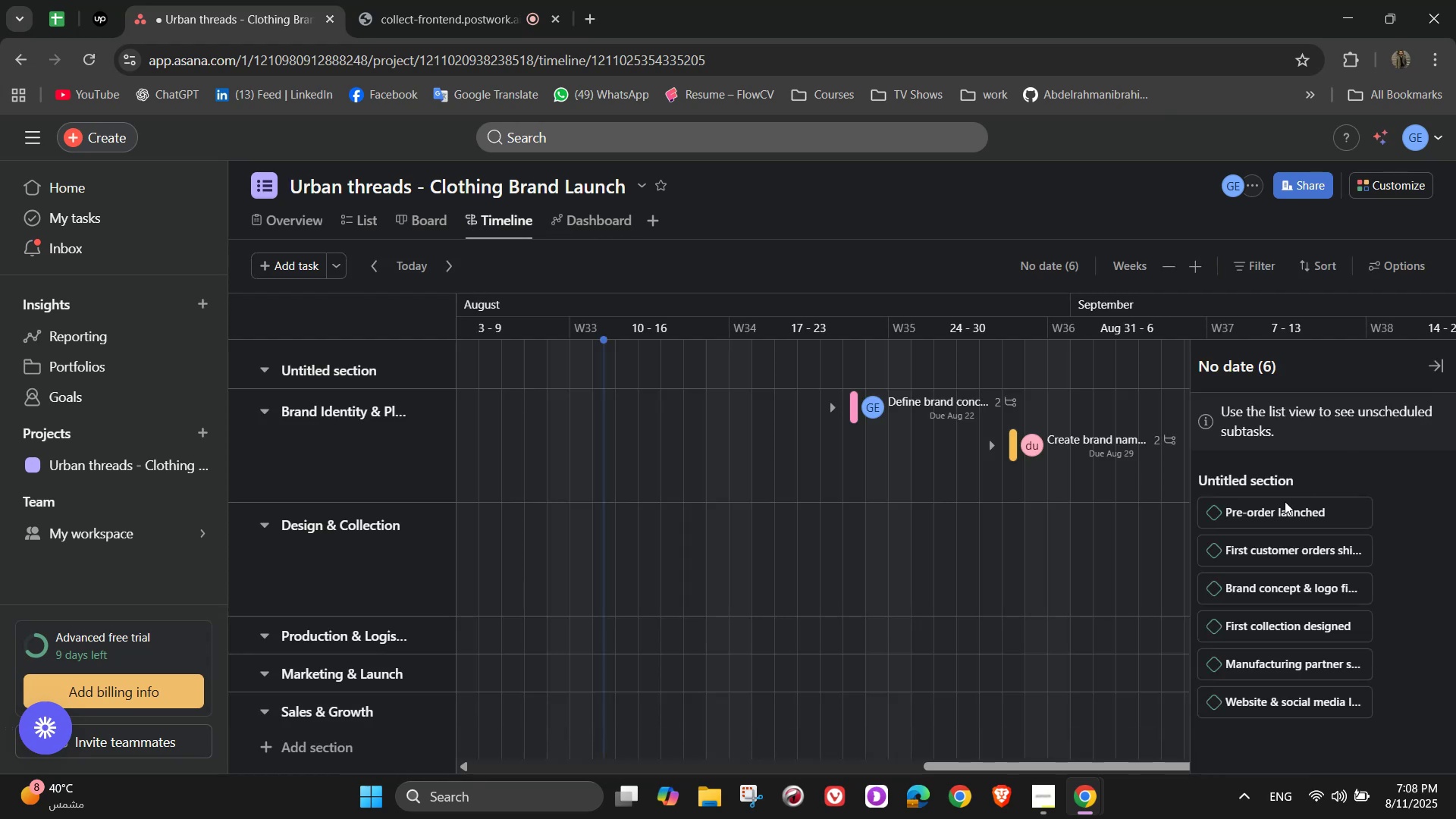 
scroll: coordinate [1211, 664], scroll_direction: up, amount: 4.0
 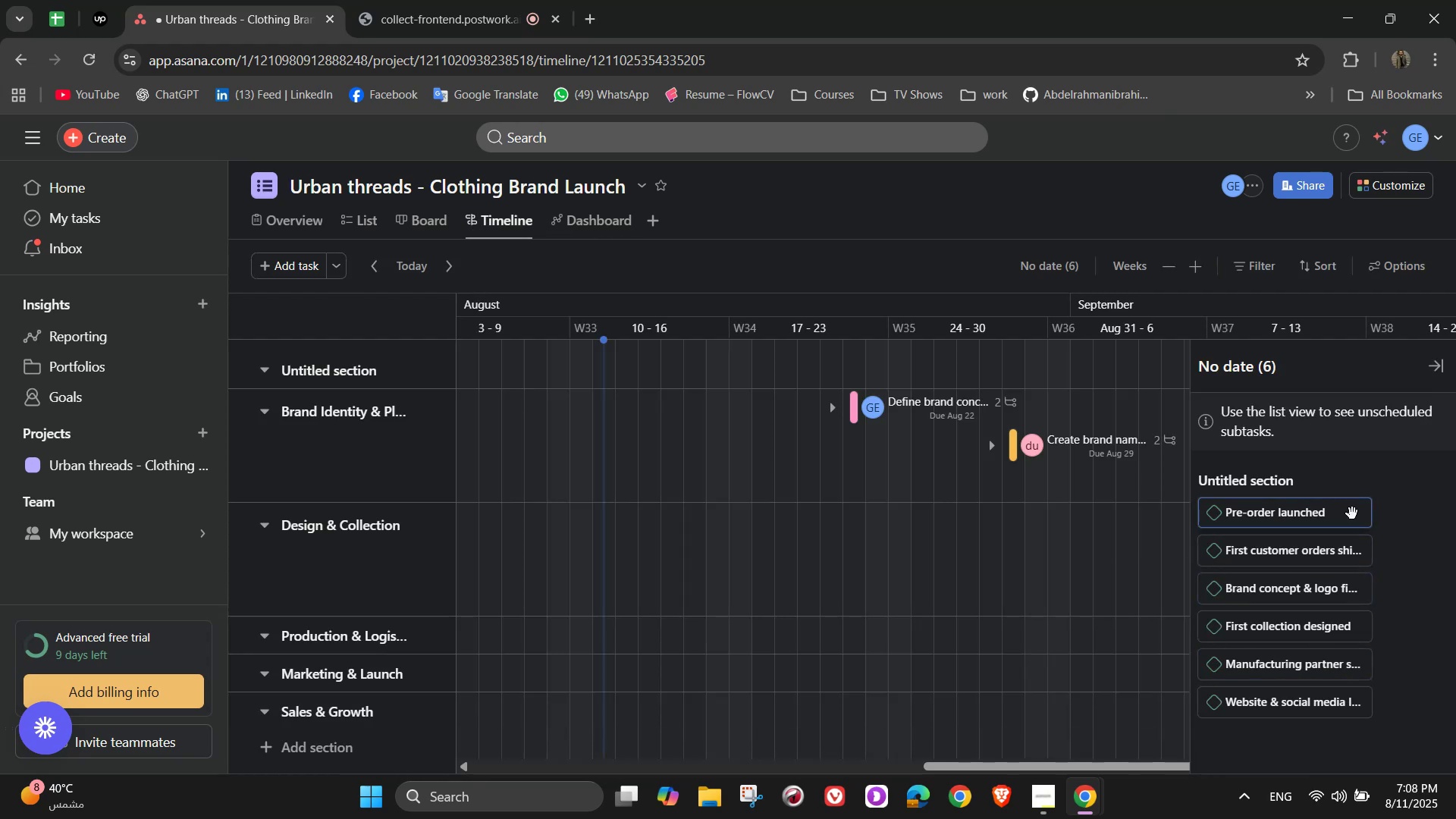 
left_click_drag(start_coordinate=[1352, 513], to_coordinate=[1301, 498])
 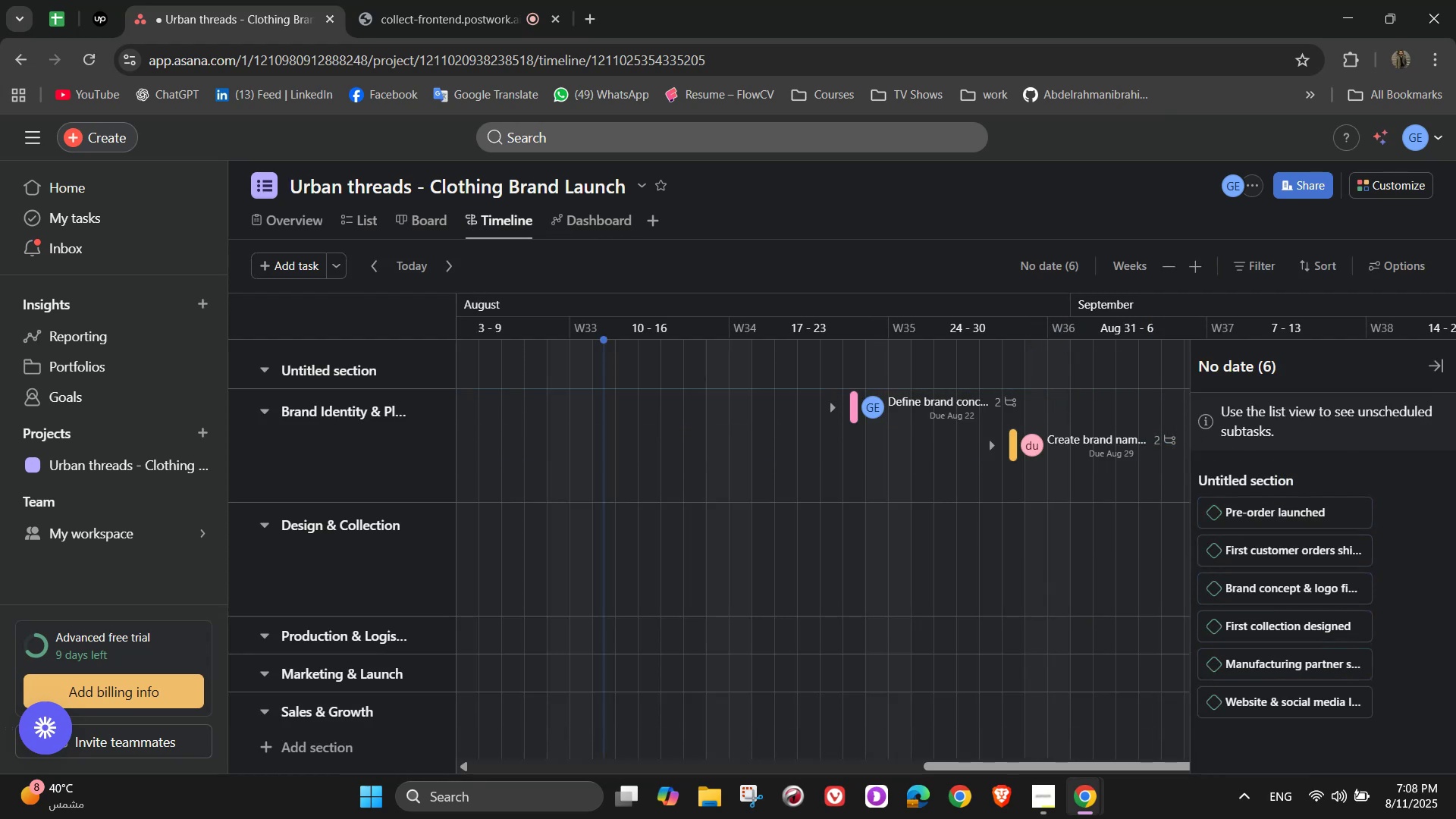 